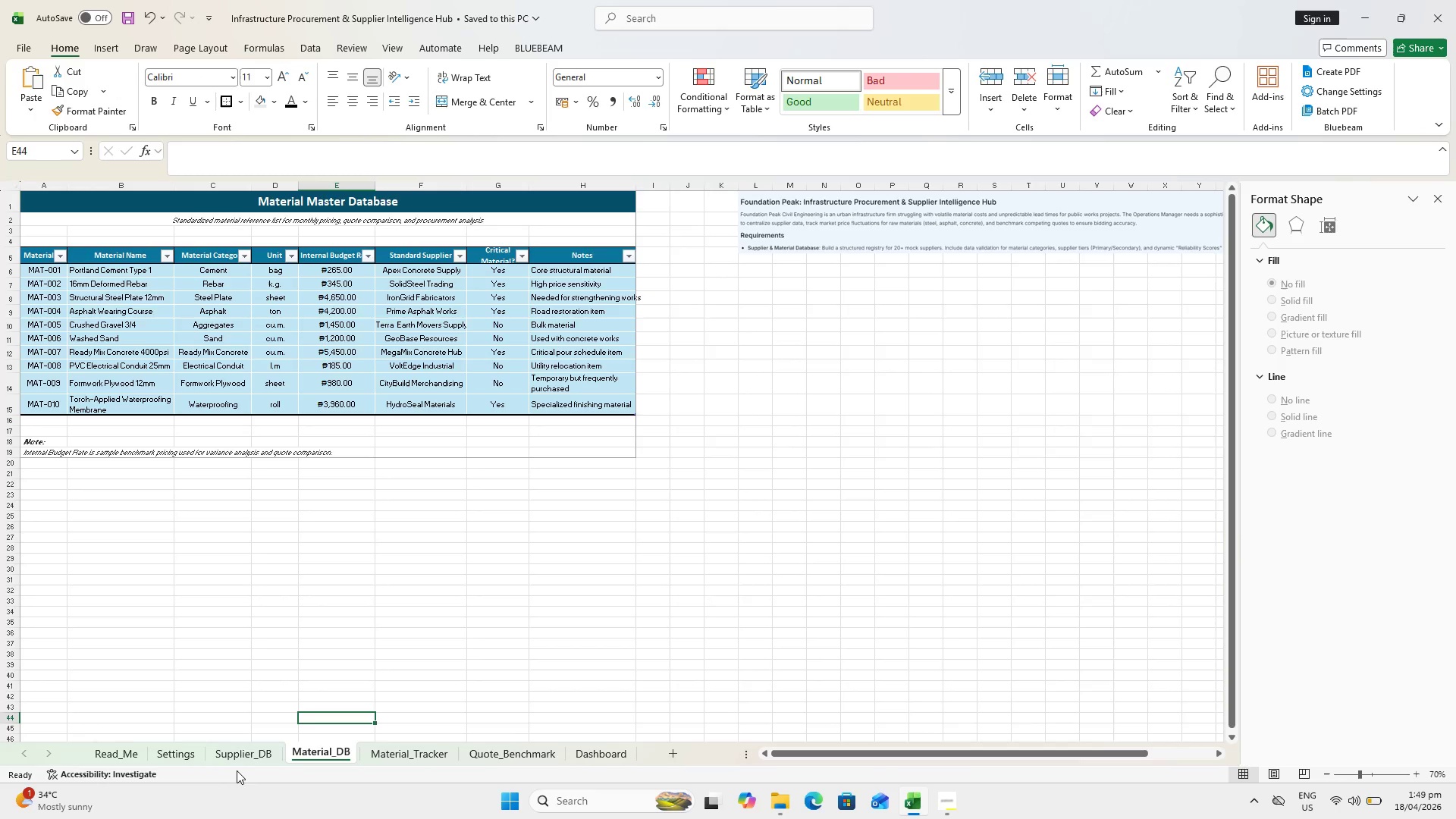 
left_click([232, 755])
 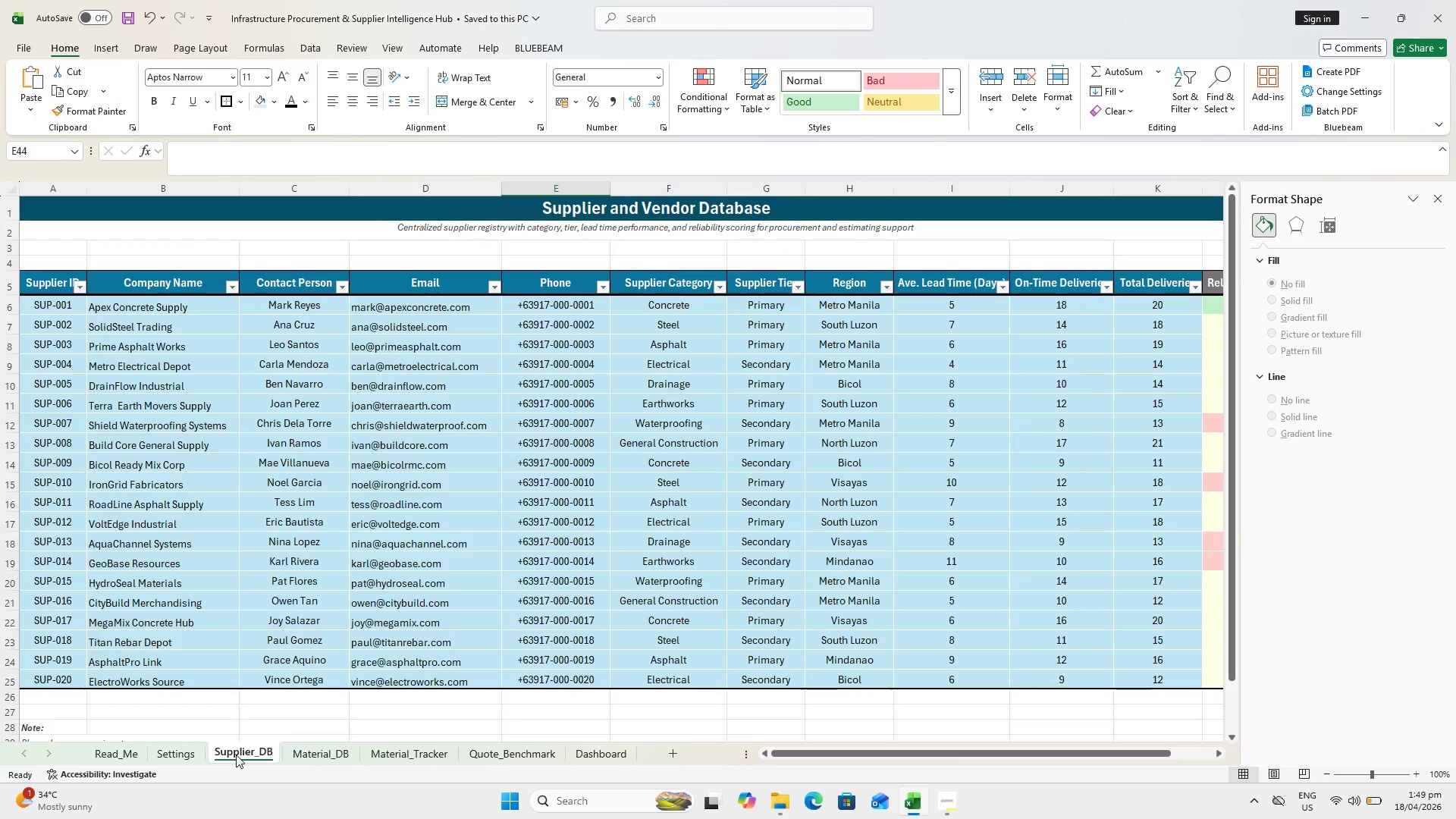 
key(Control+P)
 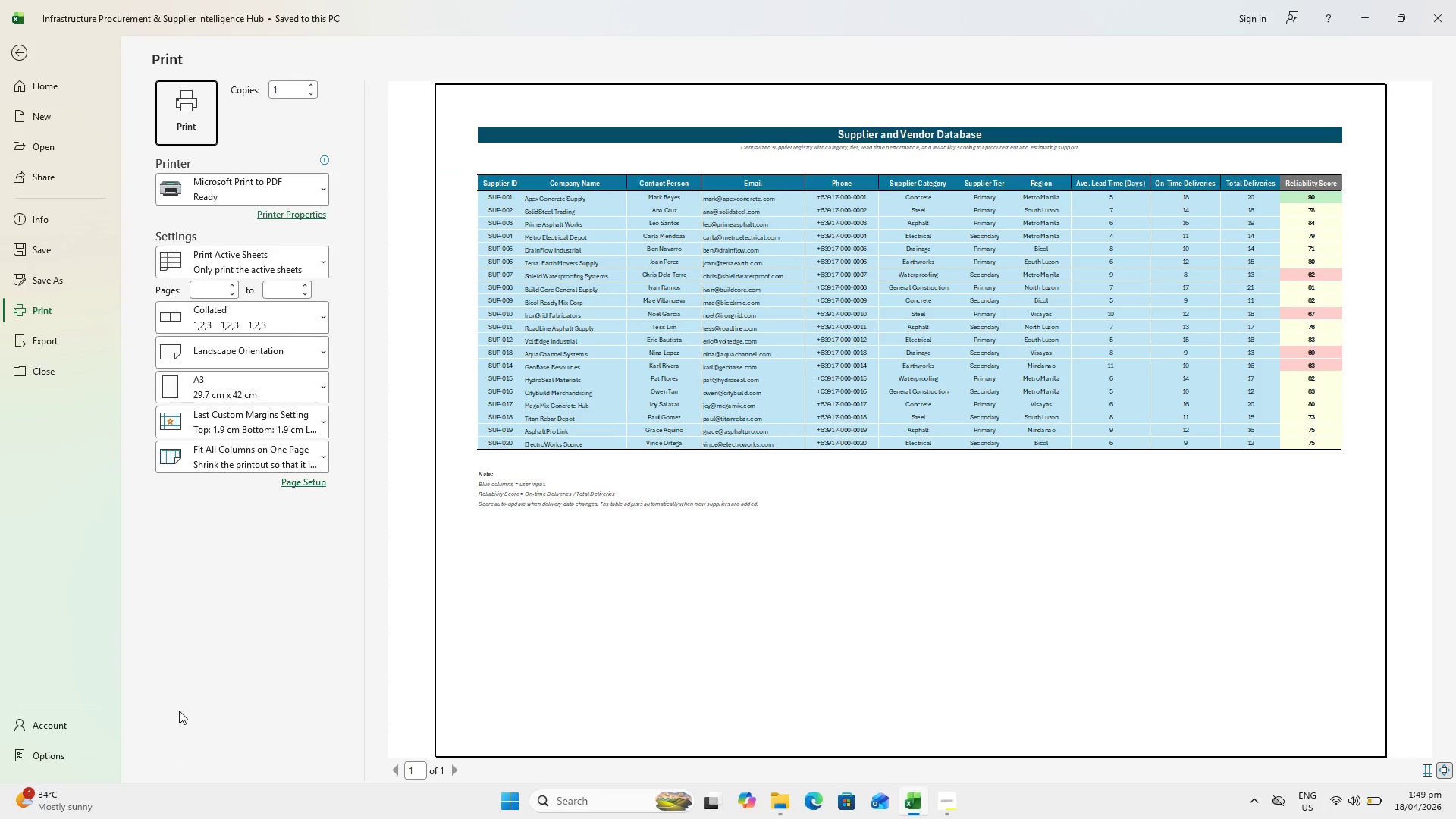 
key(Escape)
 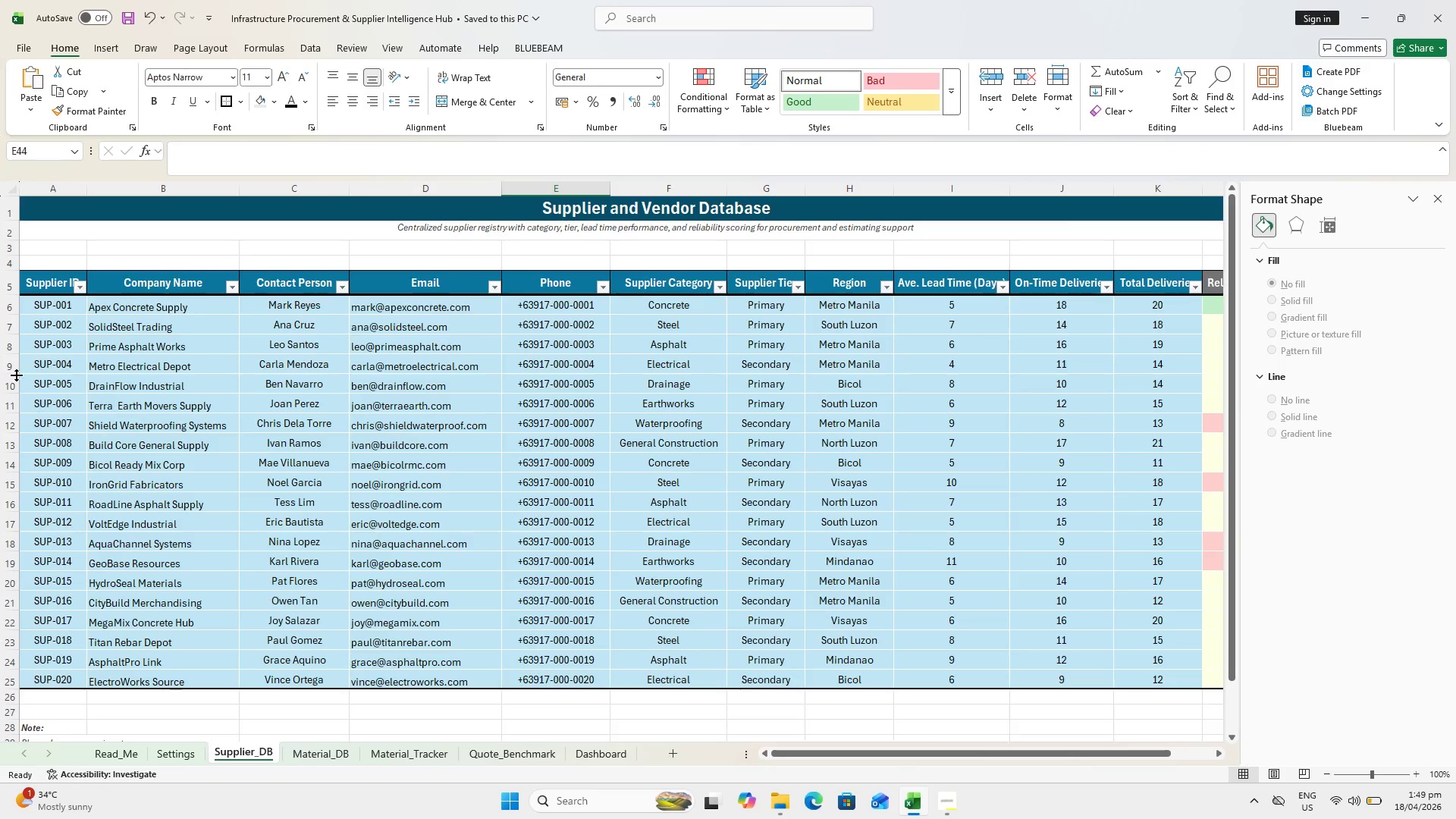 
left_click([3, 215])
 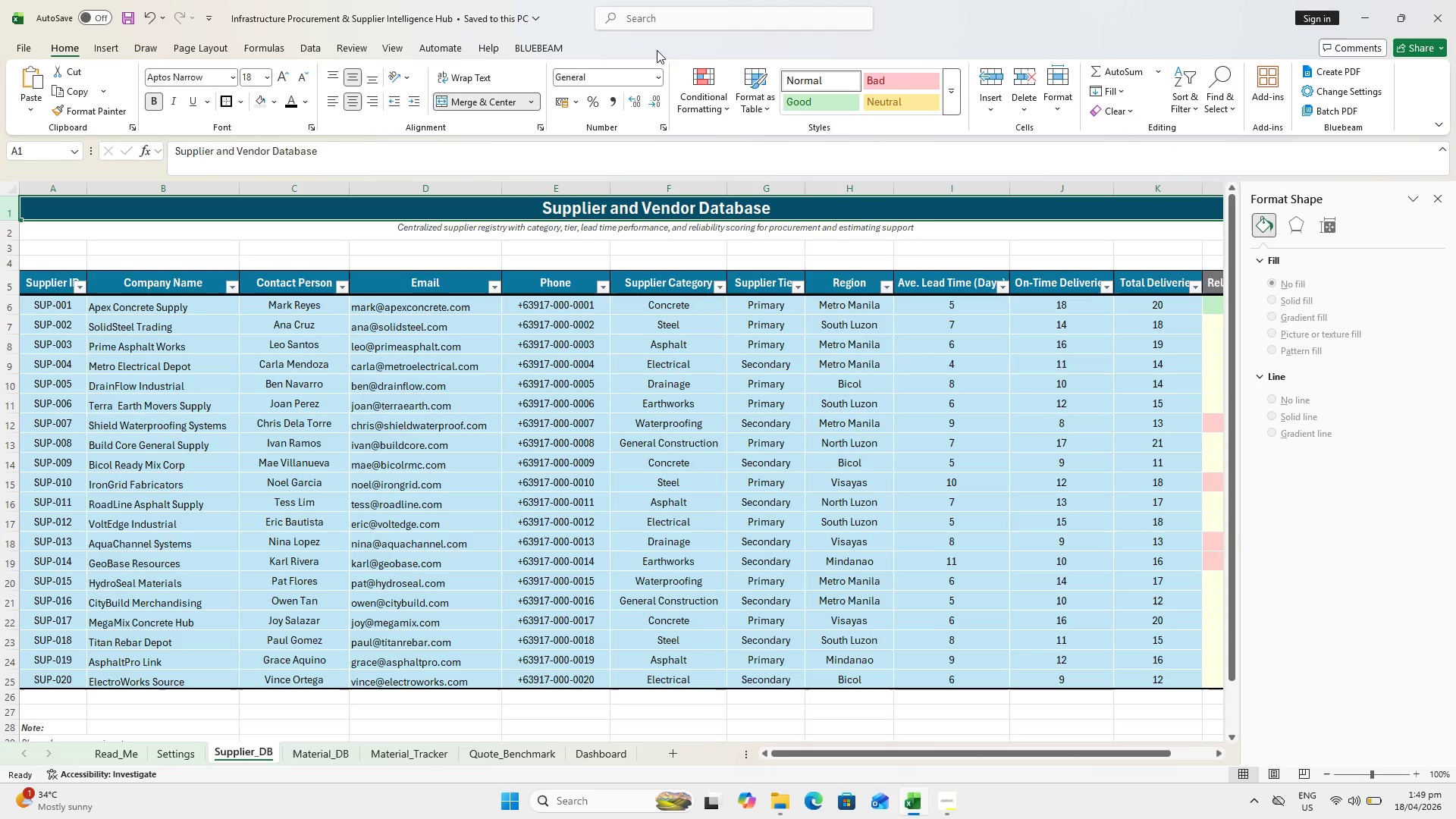 
scroll: coordinate [11, 313], scroll_direction: up, amount: 3.0
 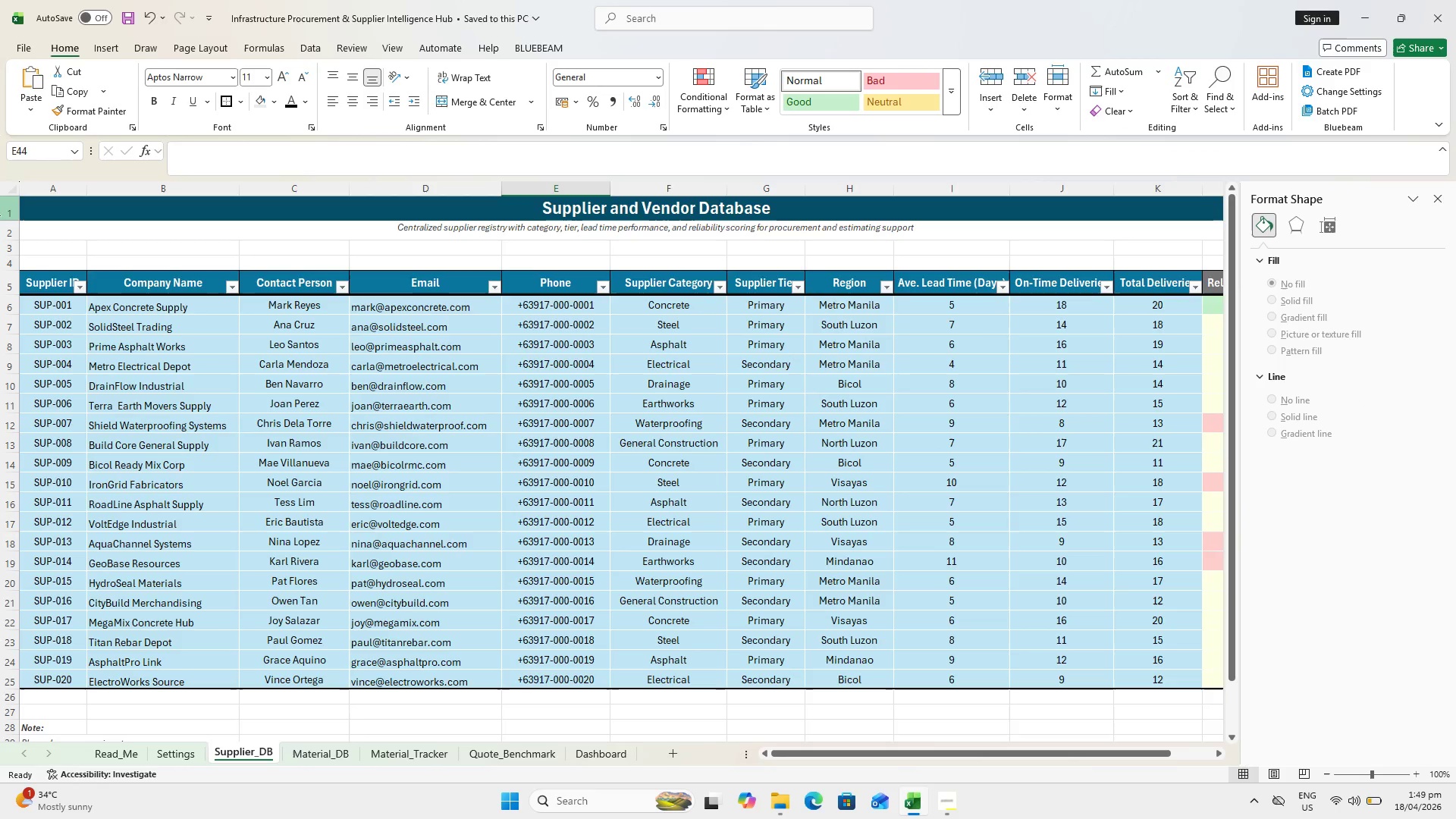 
left_click([1064, 93])
 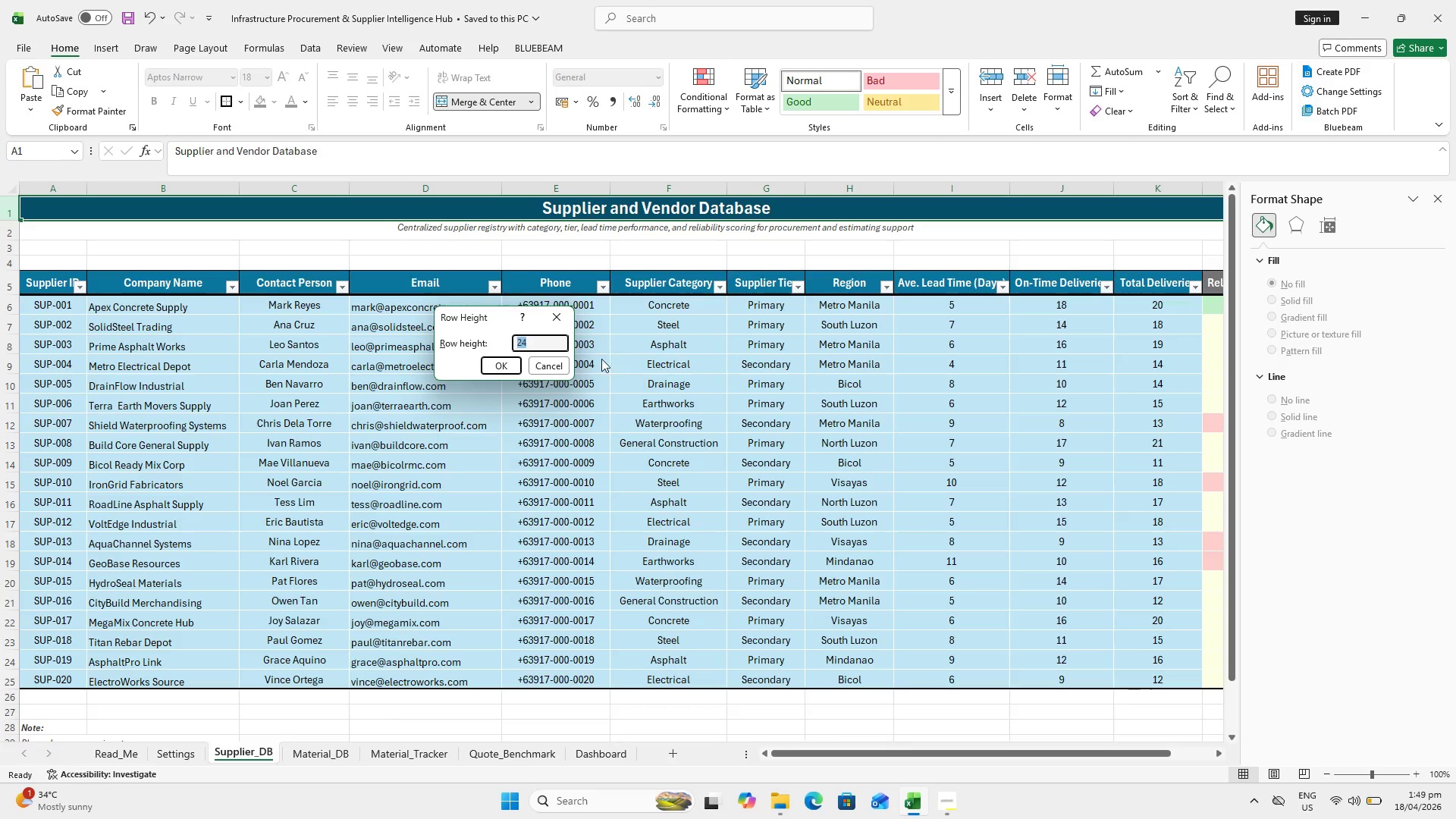 
type(30)
 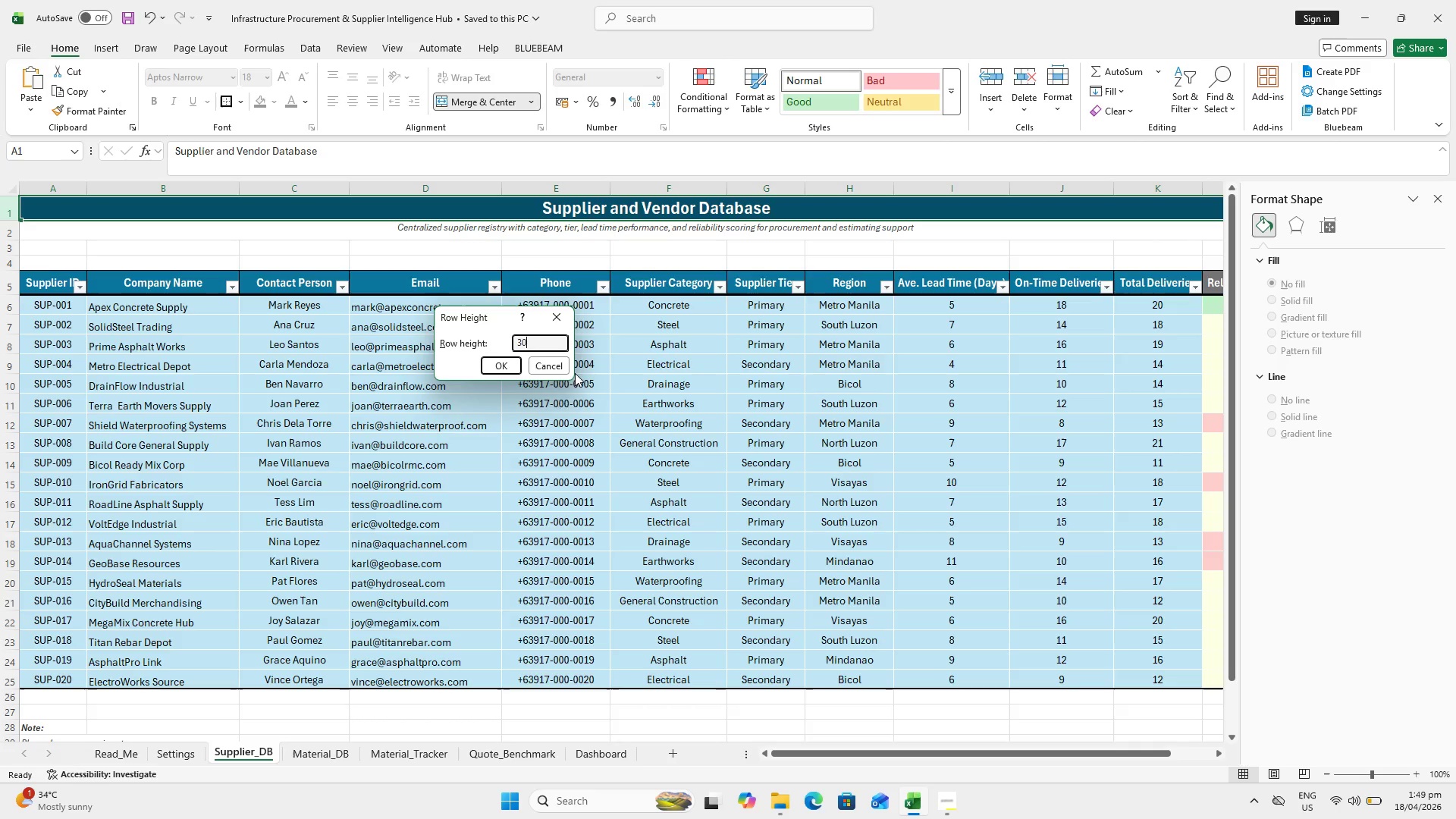 
key(Enter)
 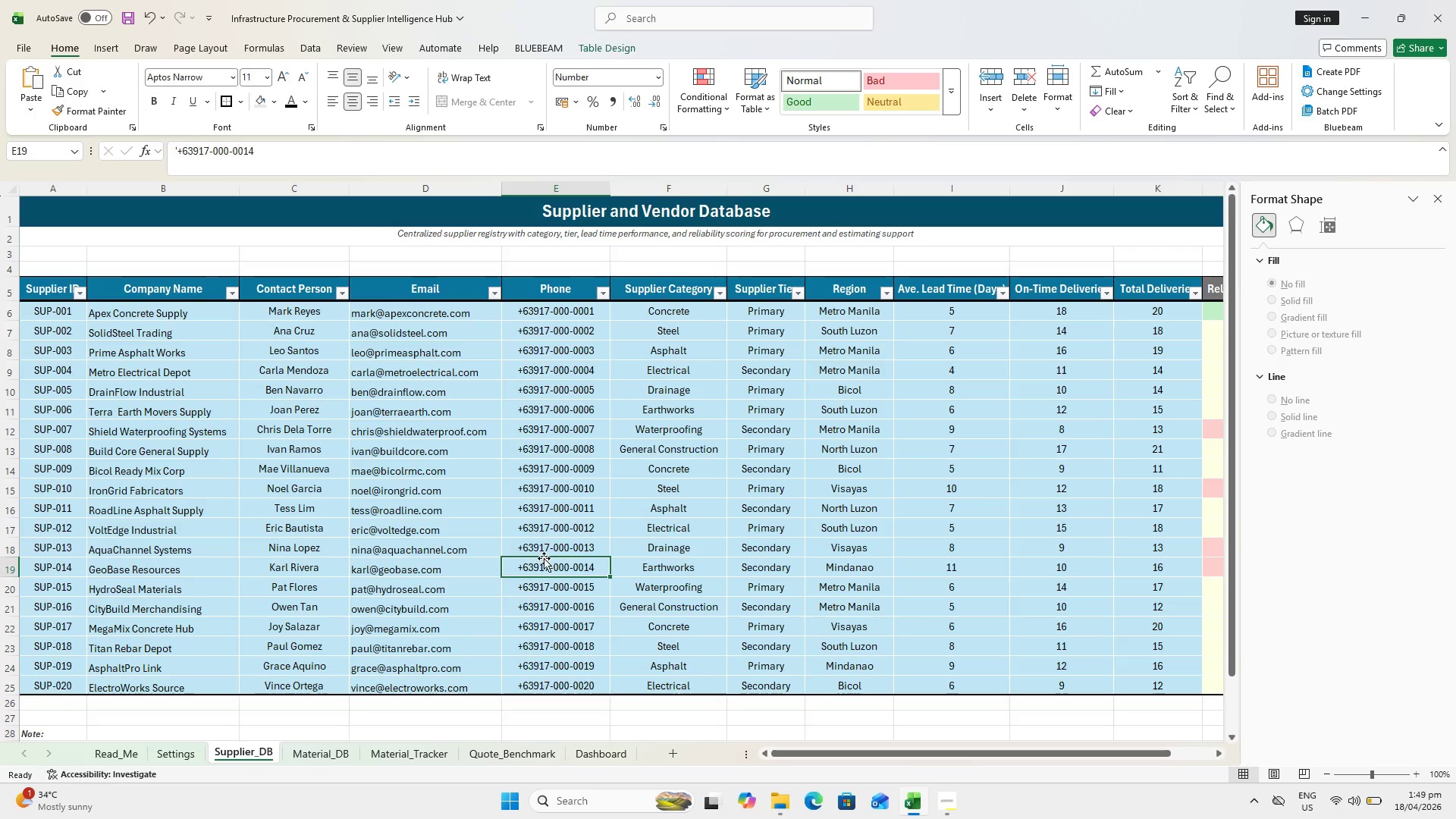 
key(Control+S)
 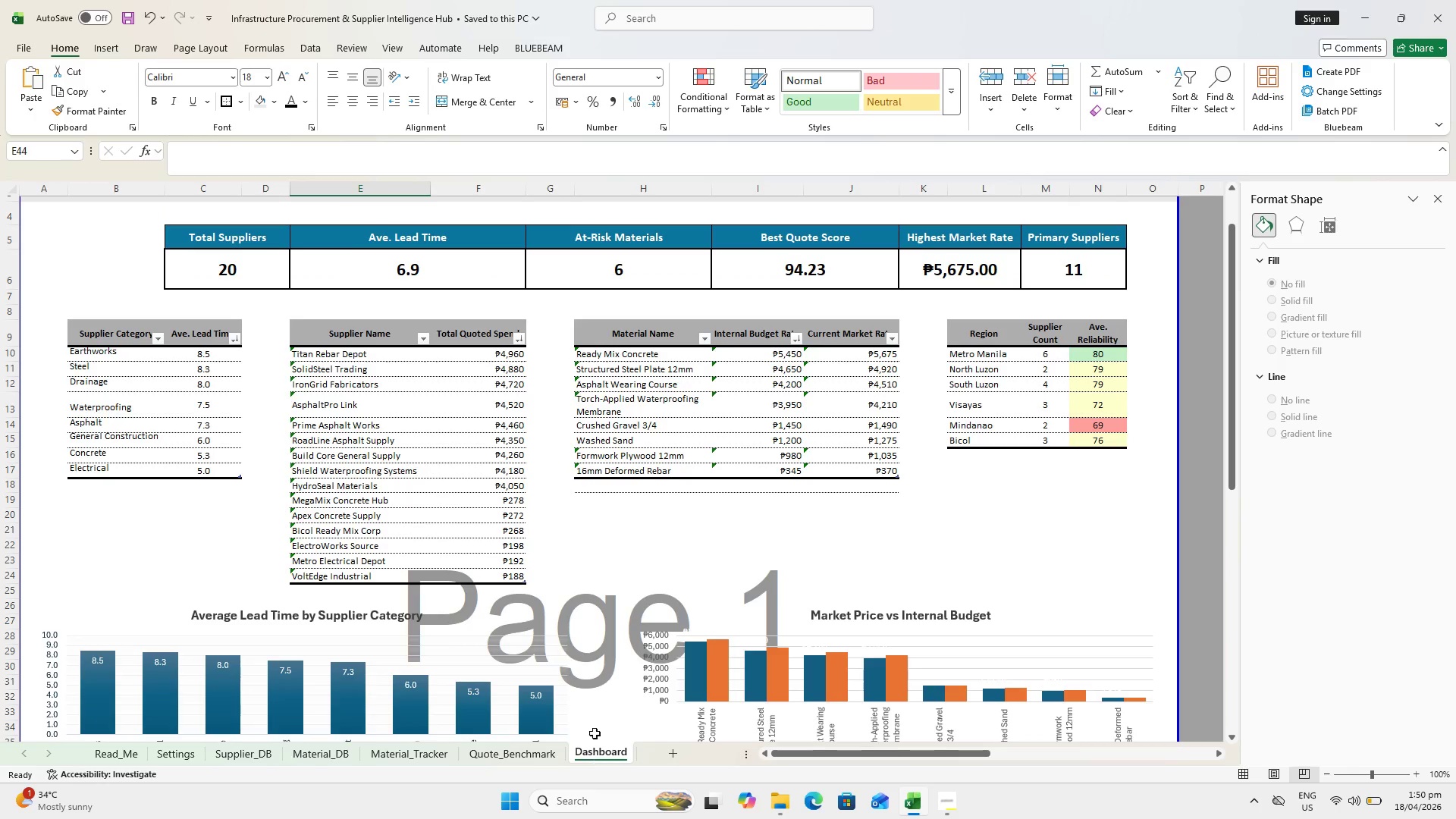 
scroll: coordinate [629, 661], scroll_direction: down, amount: 2.0
 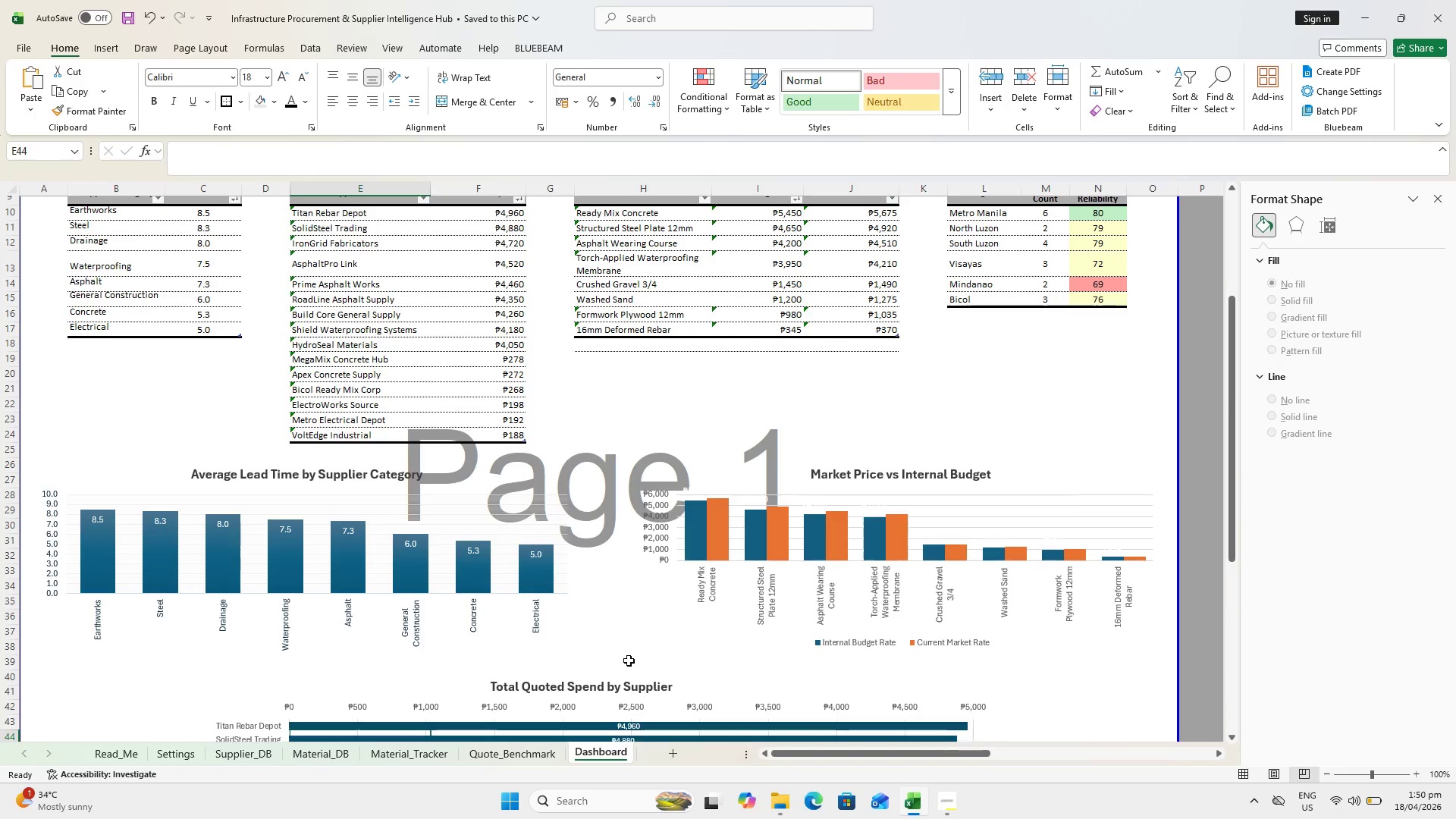 
key(Control+ControlLeft)
 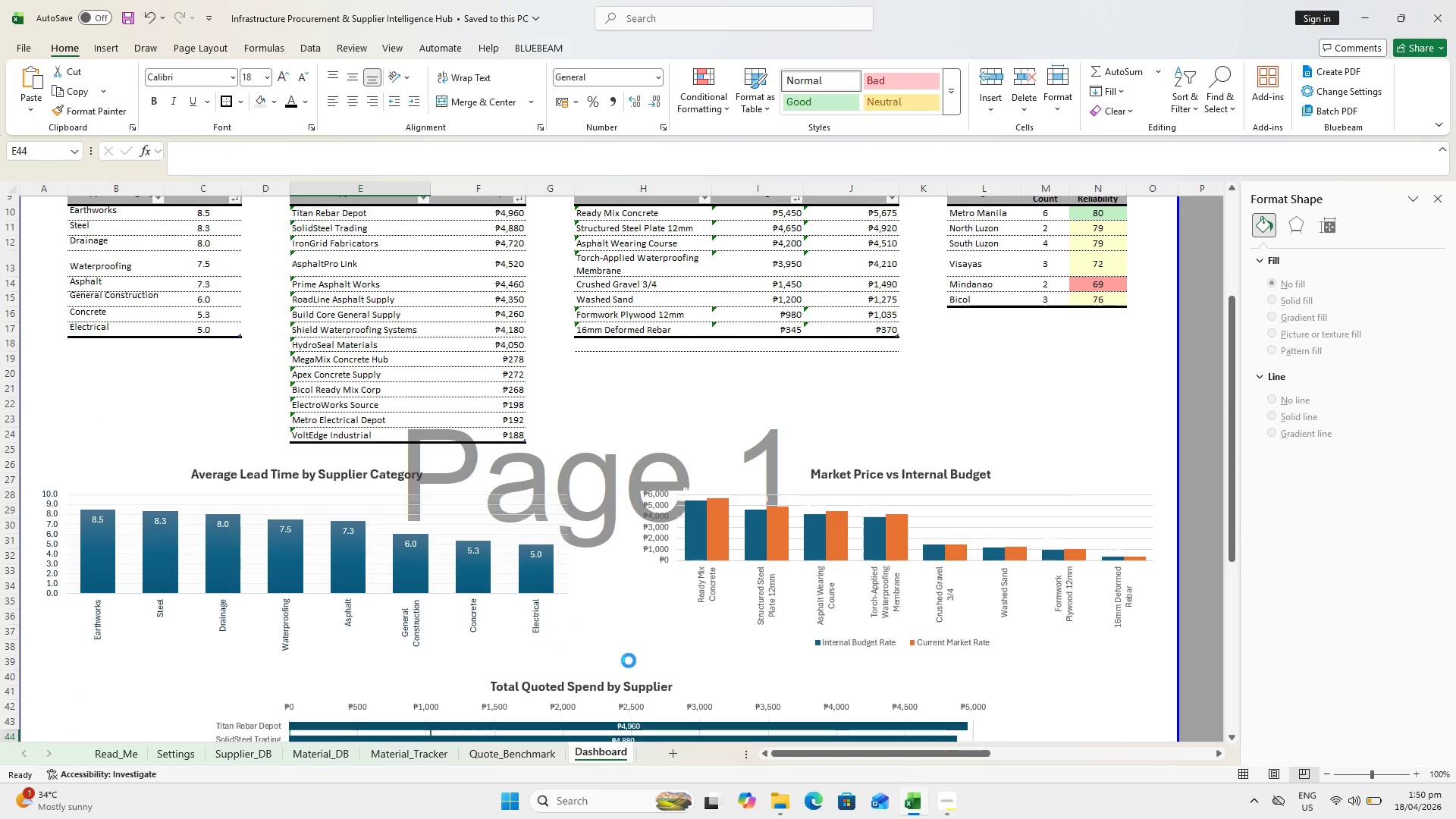 
key(Control+S)
 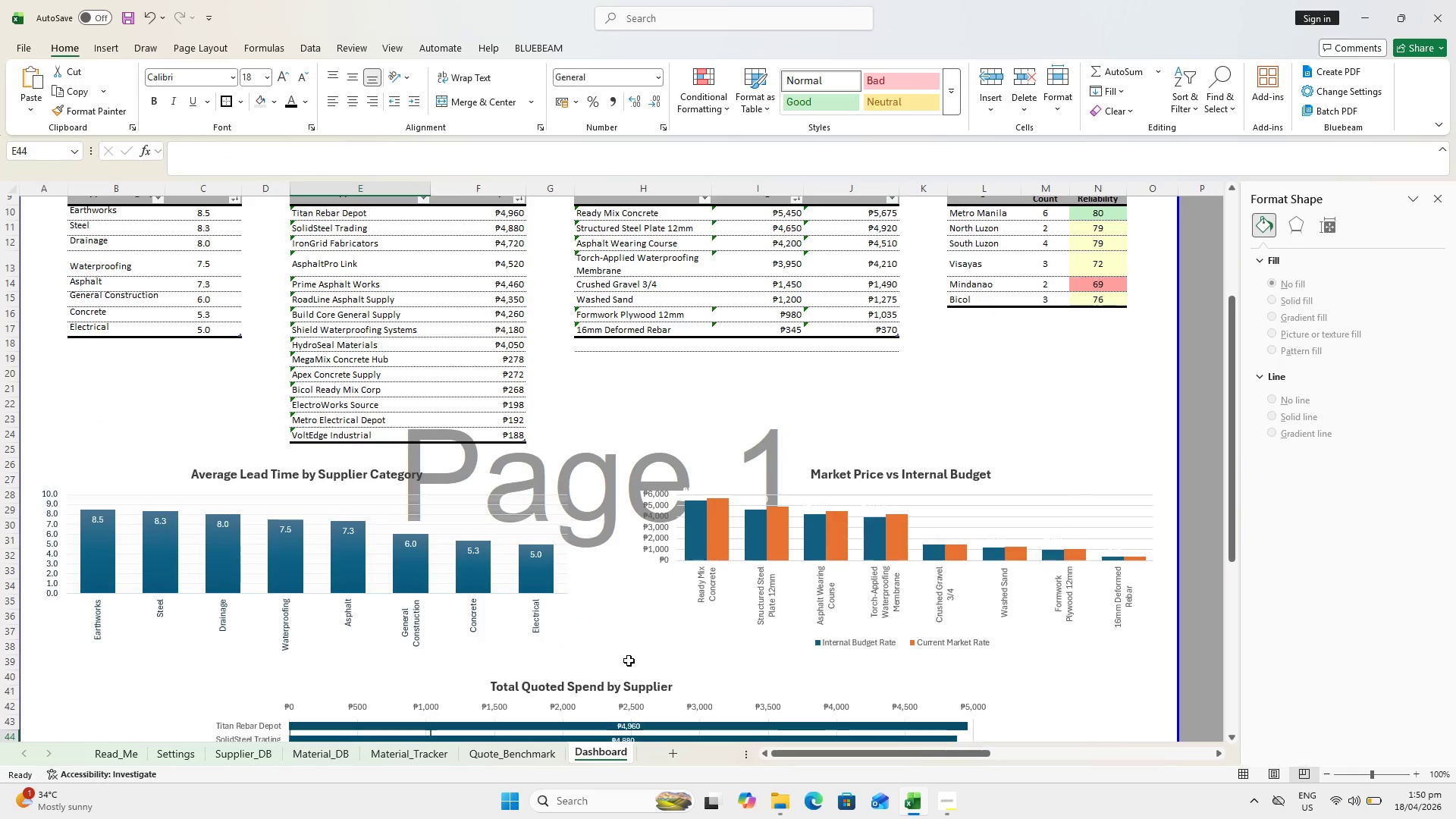 
scroll: coordinate [629, 661], scroll_direction: down, amount: 2.0
 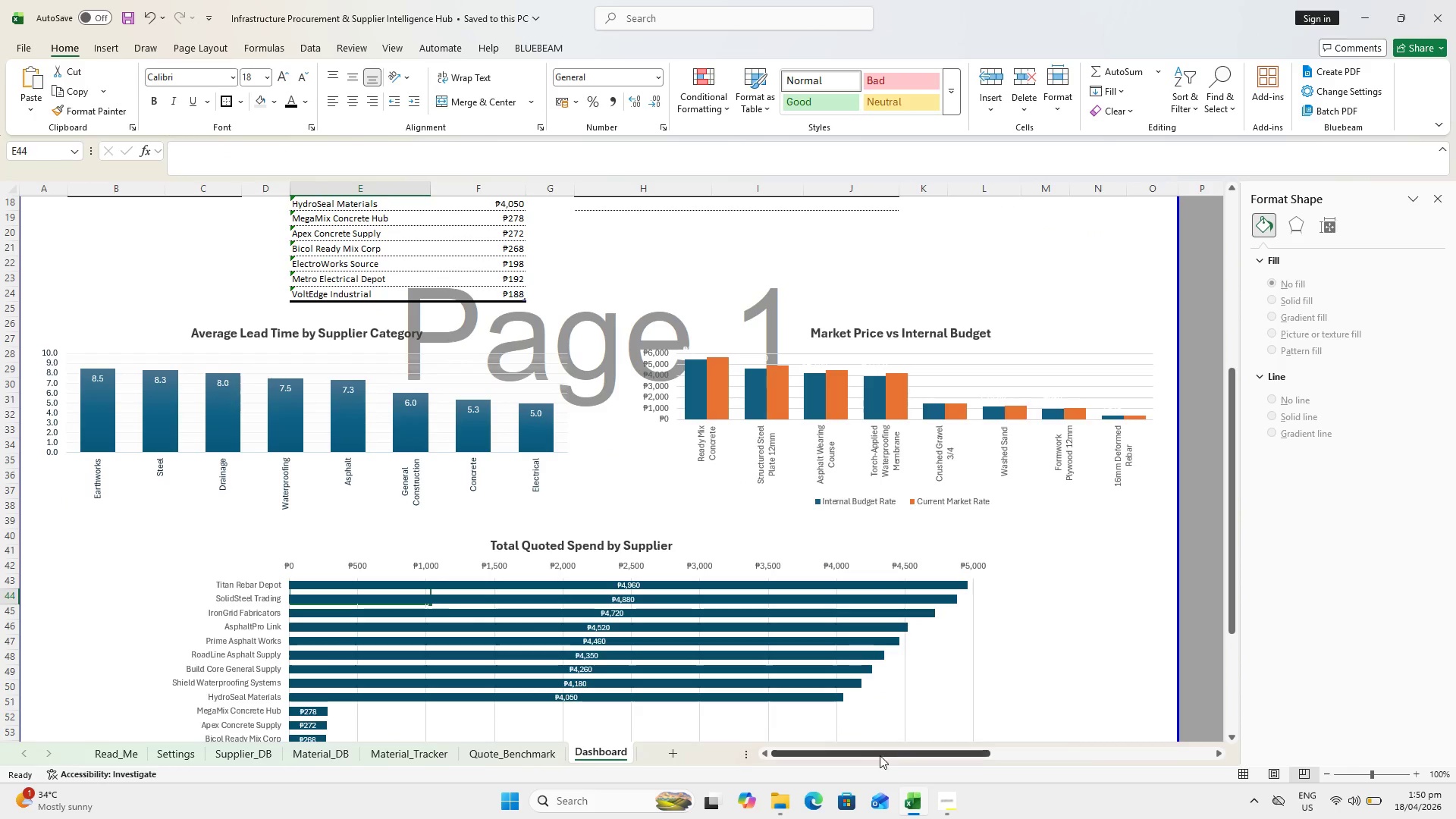 
left_click_drag(start_coordinate=[885, 755], to_coordinate=[1122, 725])
 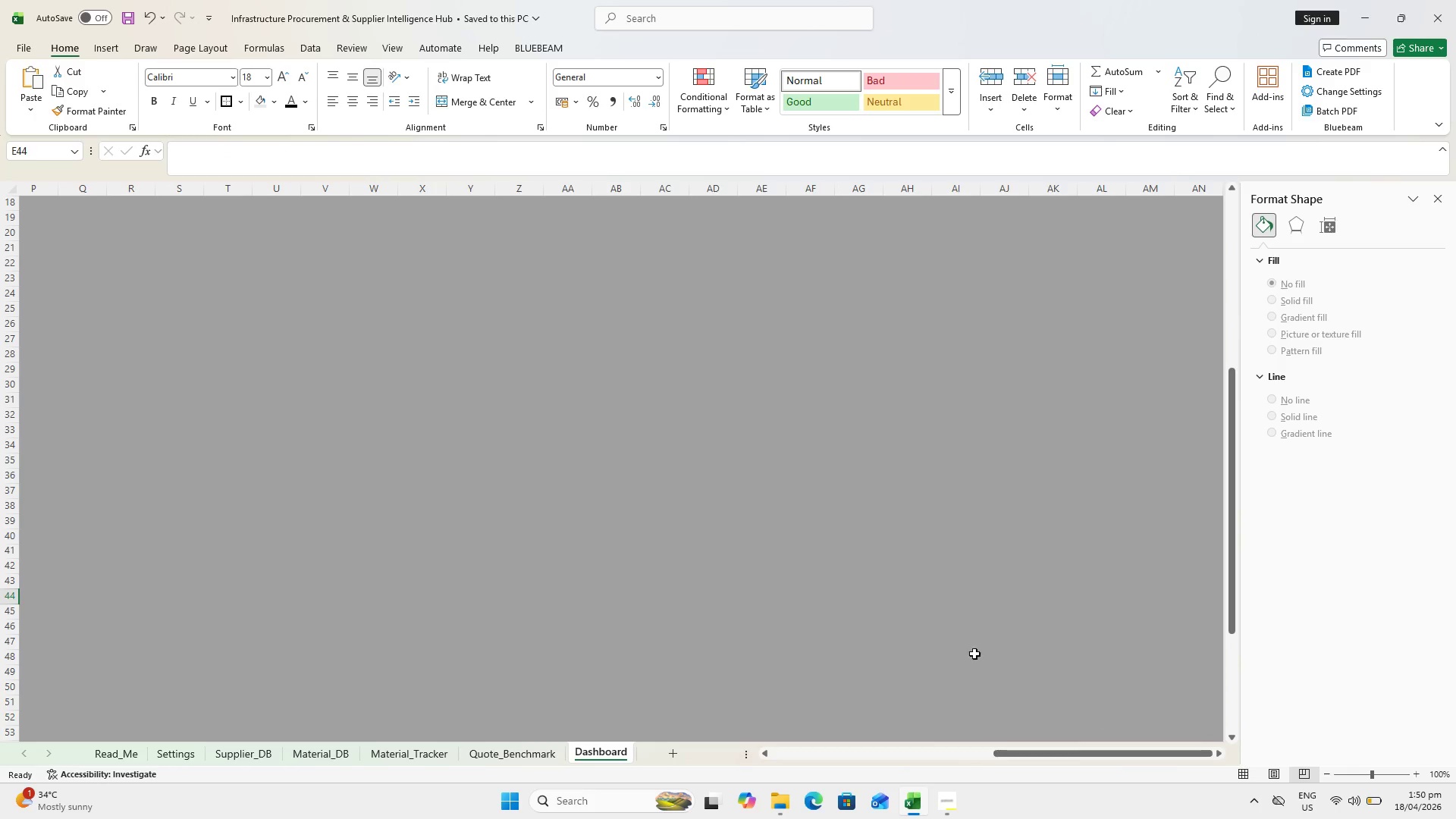 
scroll: coordinate [856, 588], scroll_direction: up, amount: 10.0
 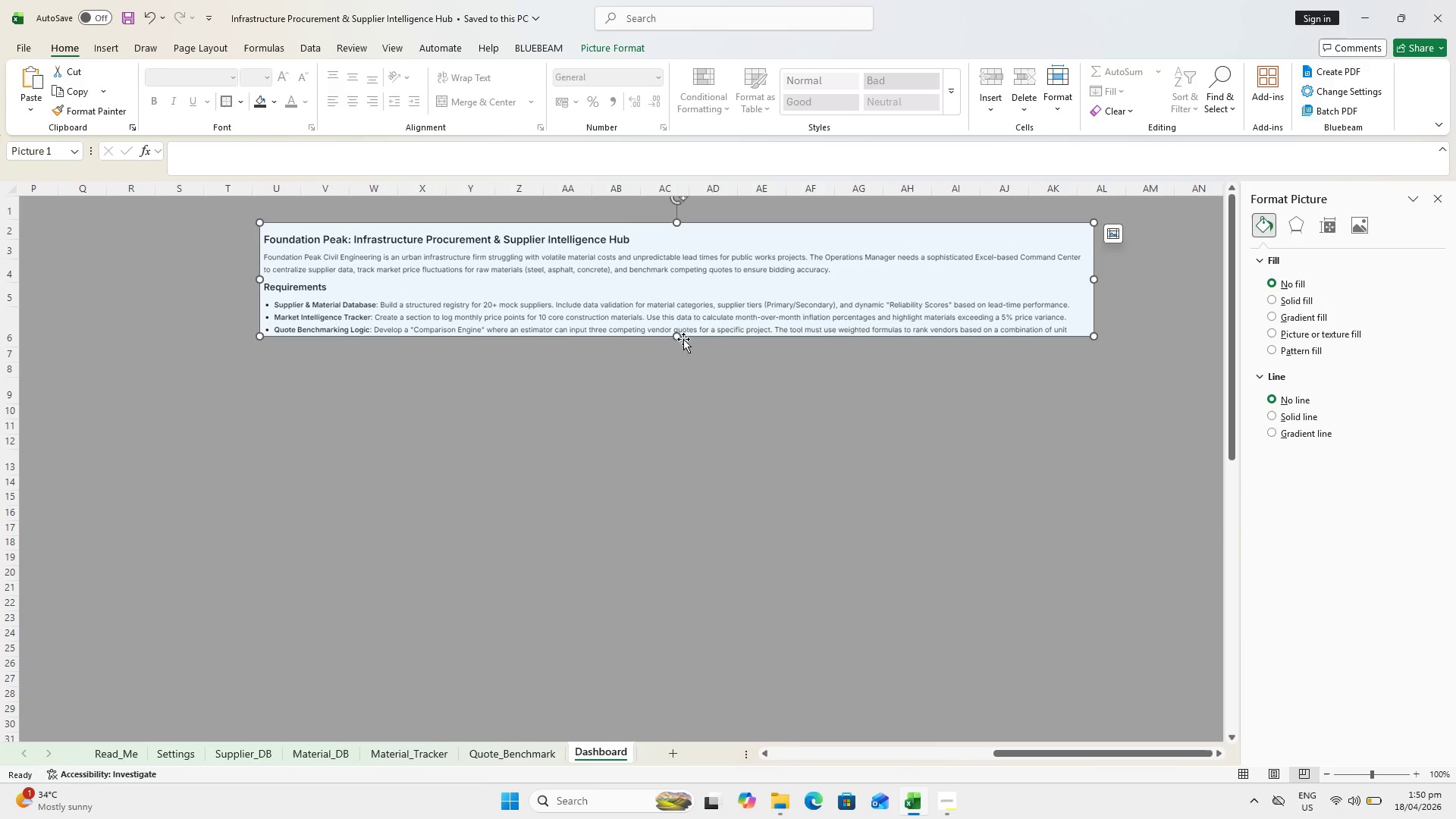 
left_click_drag(start_coordinate=[676, 336], to_coordinate=[661, 374])
 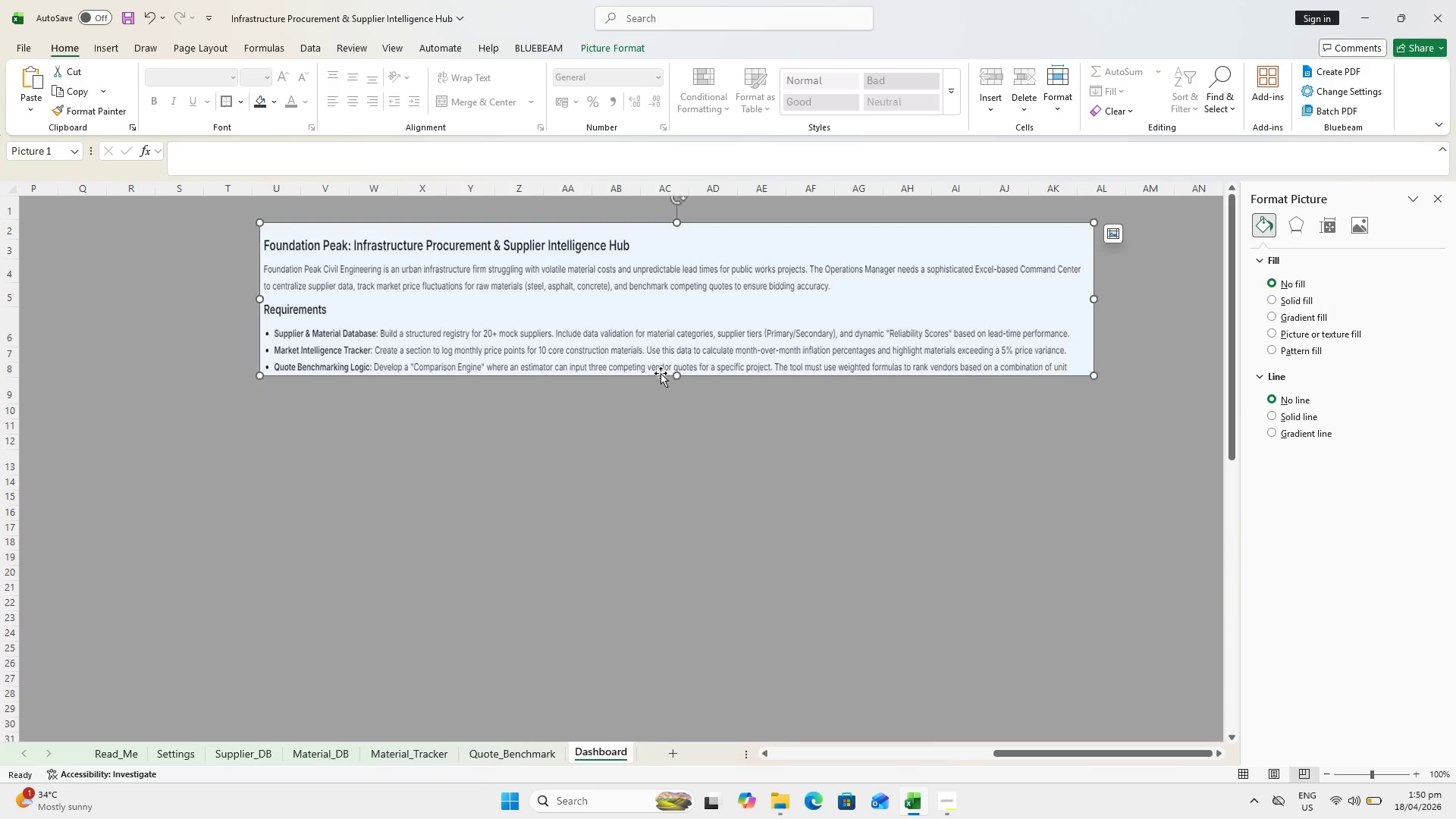 
key(Control+Z)
 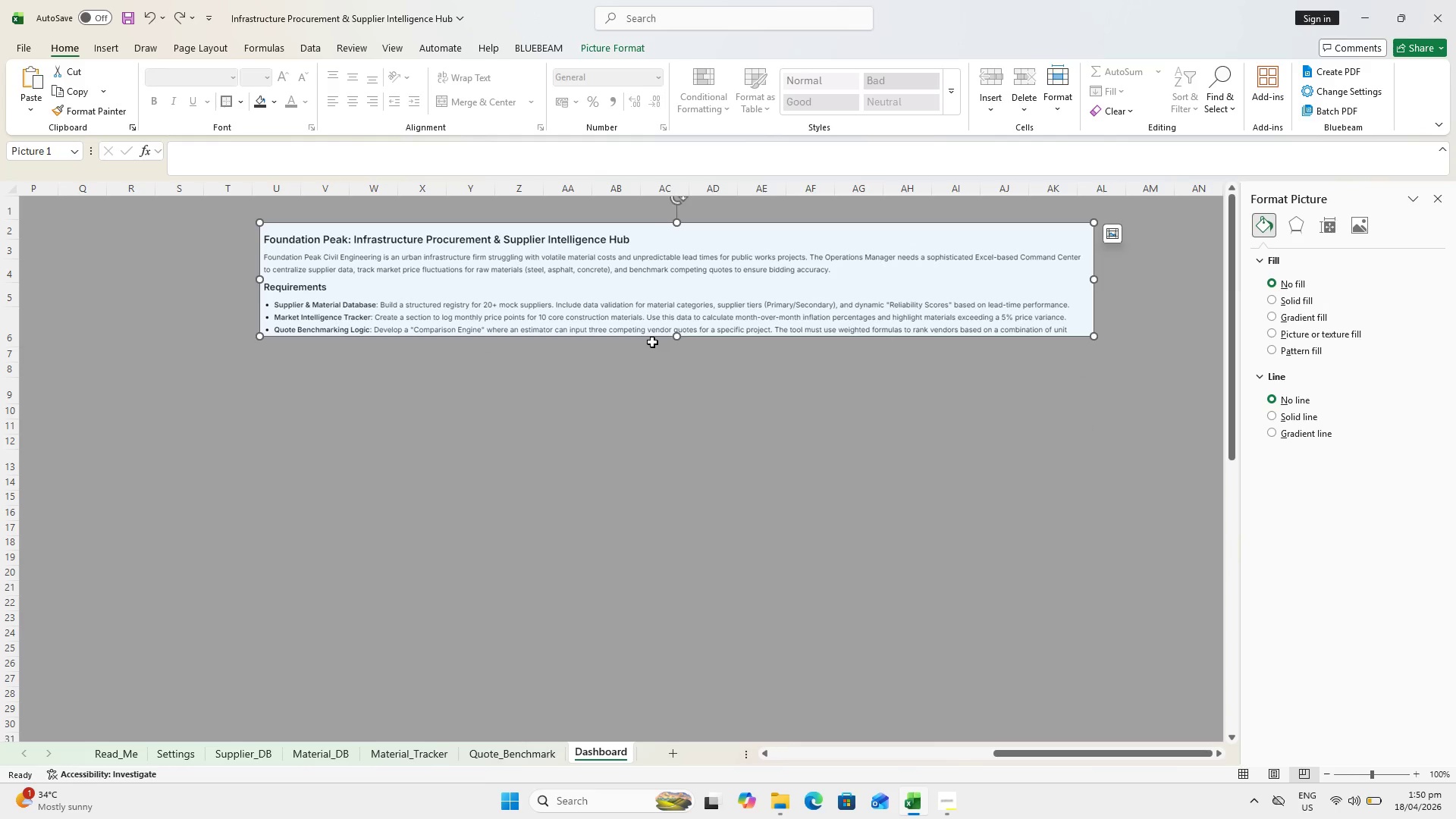 
left_click([652, 342])
 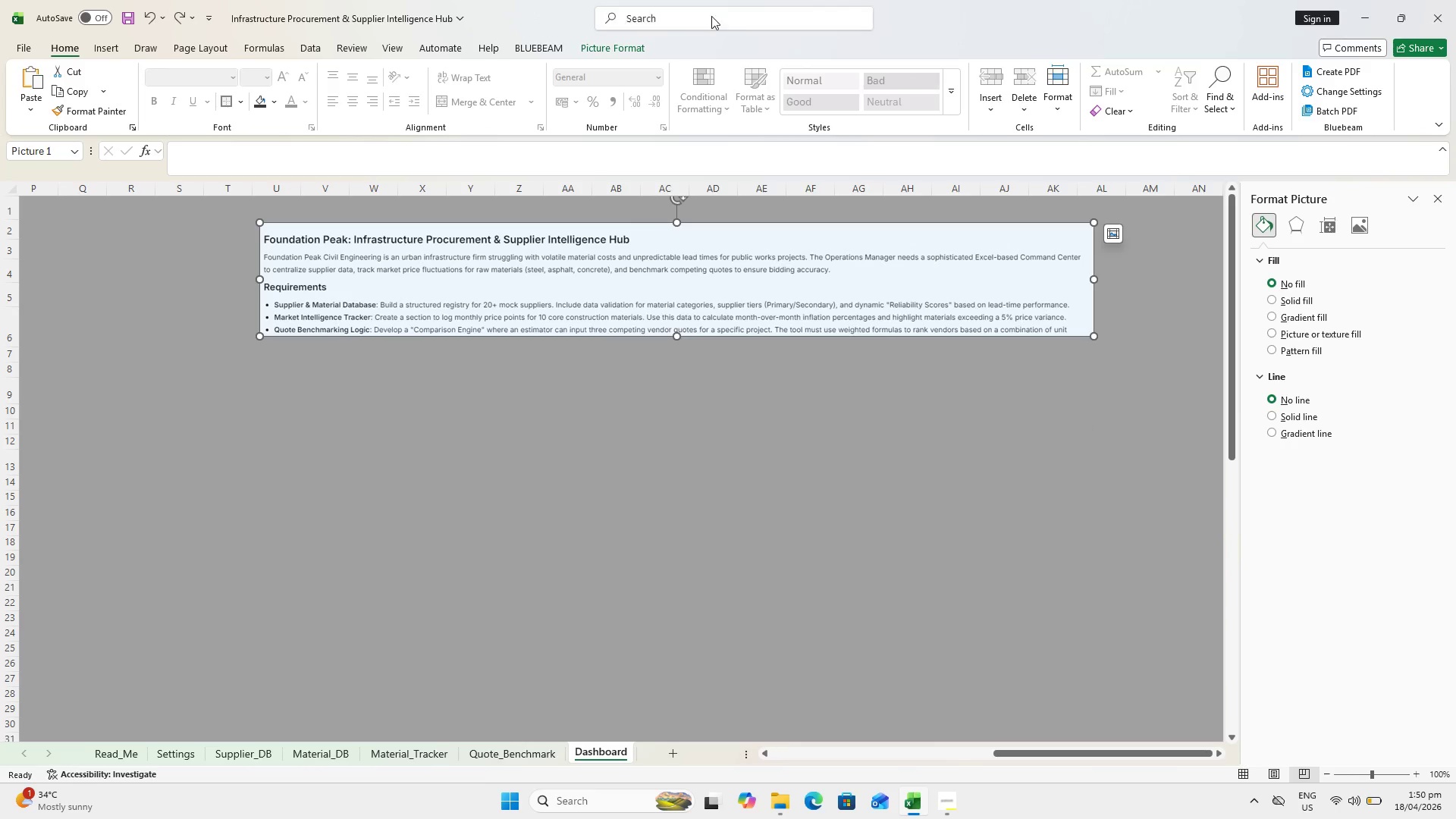 
left_click([621, 42])
 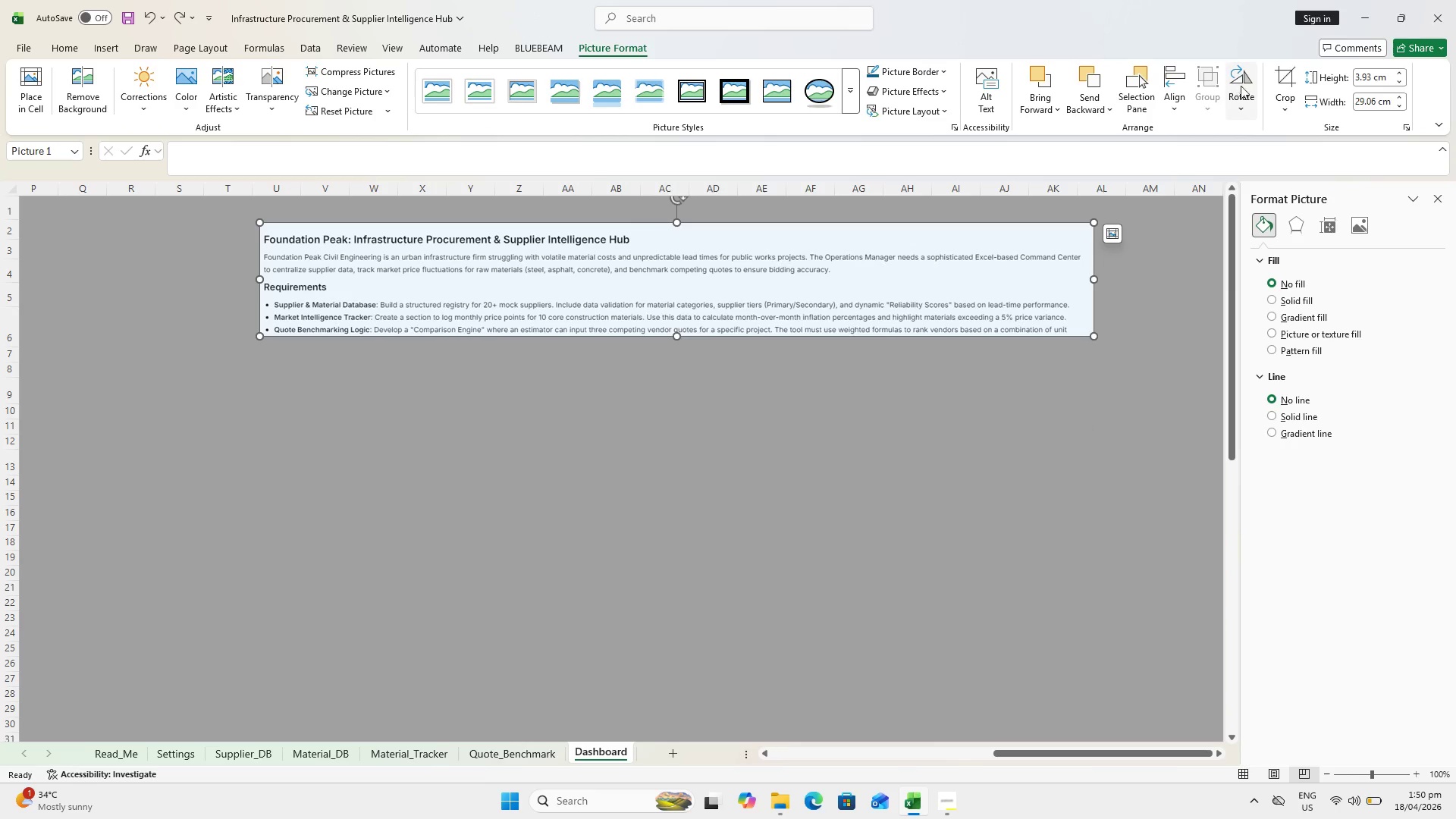 
left_click([1274, 88])
 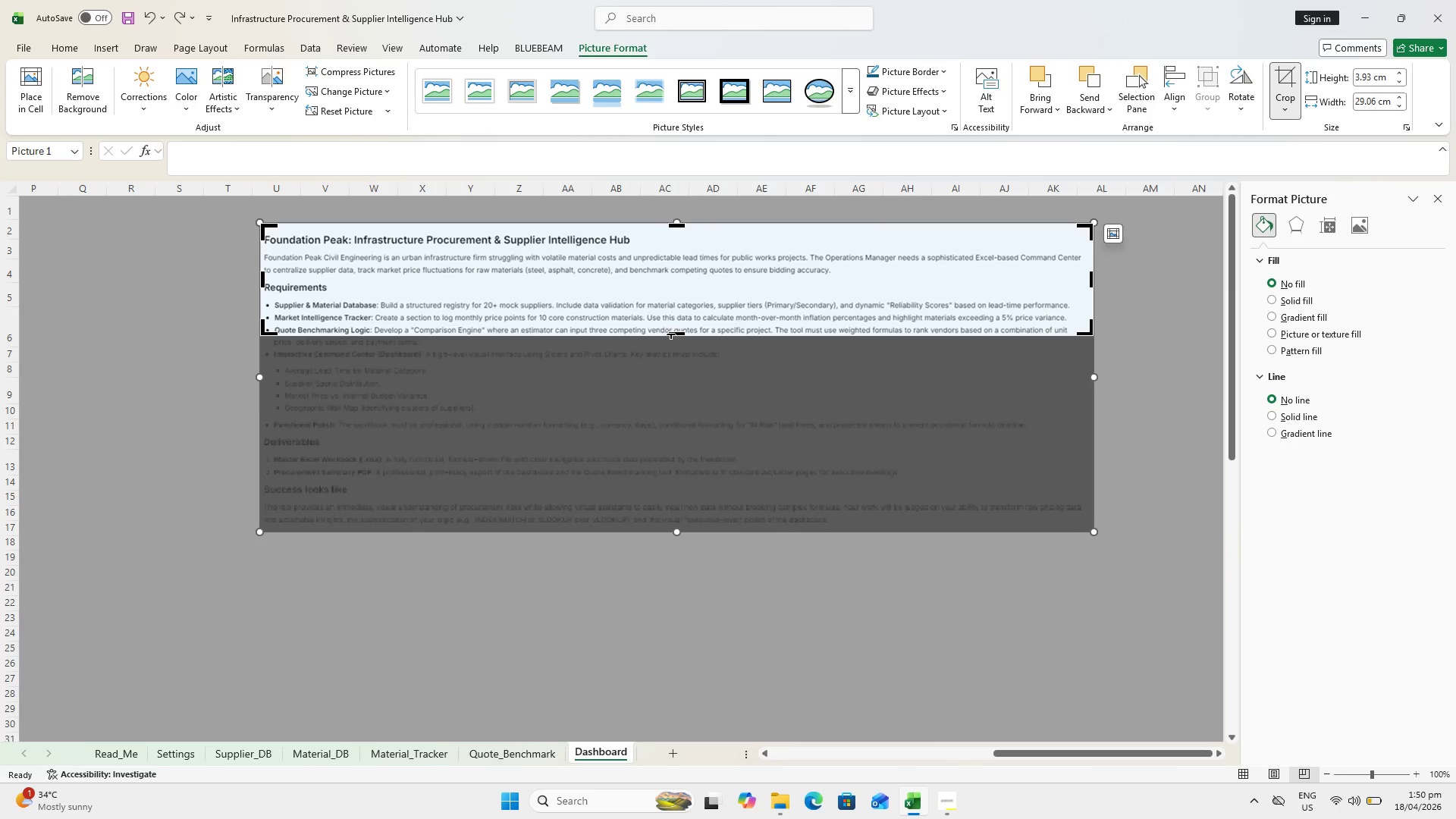 
left_click_drag(start_coordinate=[673, 332], to_coordinate=[681, 529])
 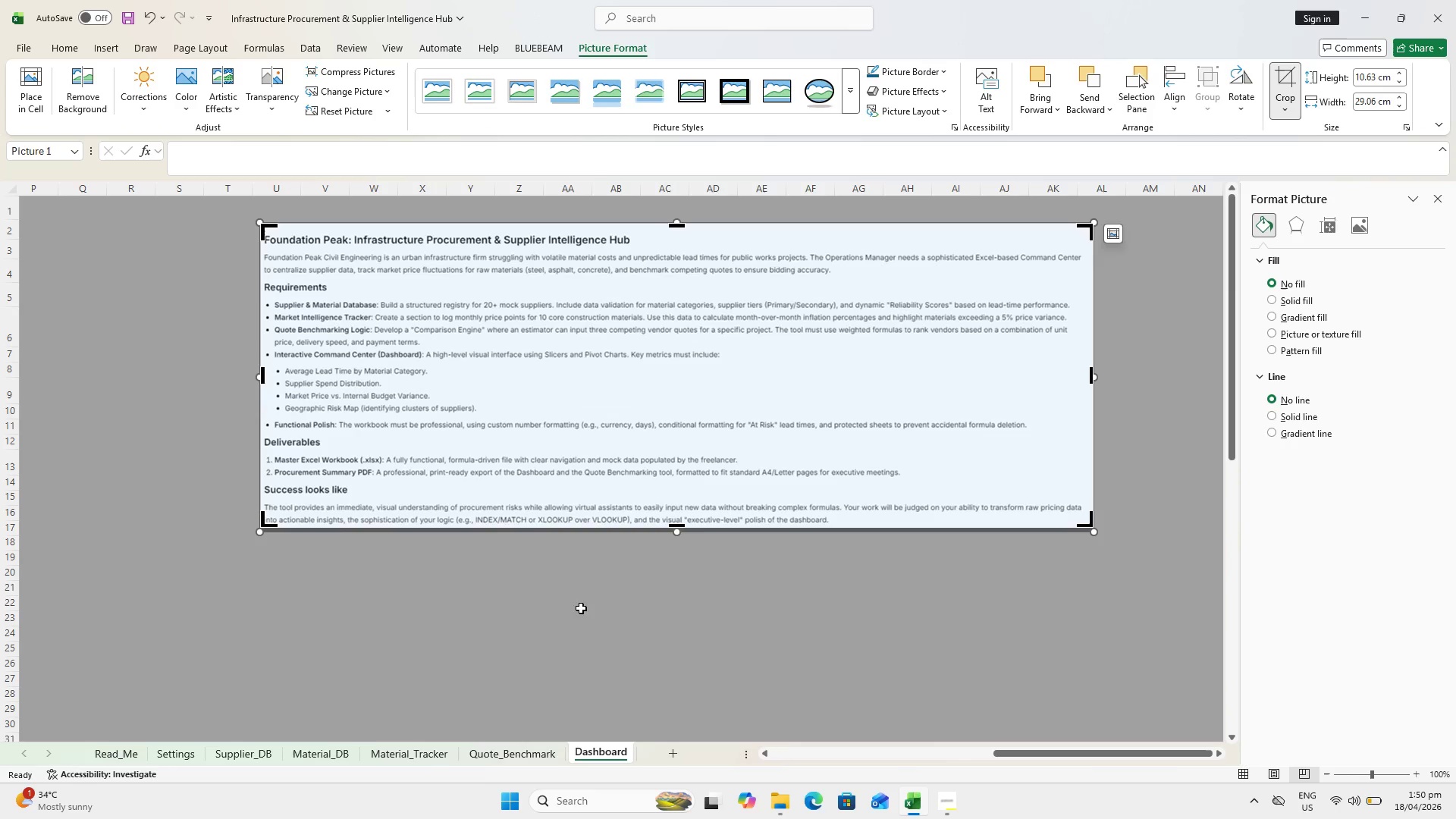 
left_click([580, 608])
 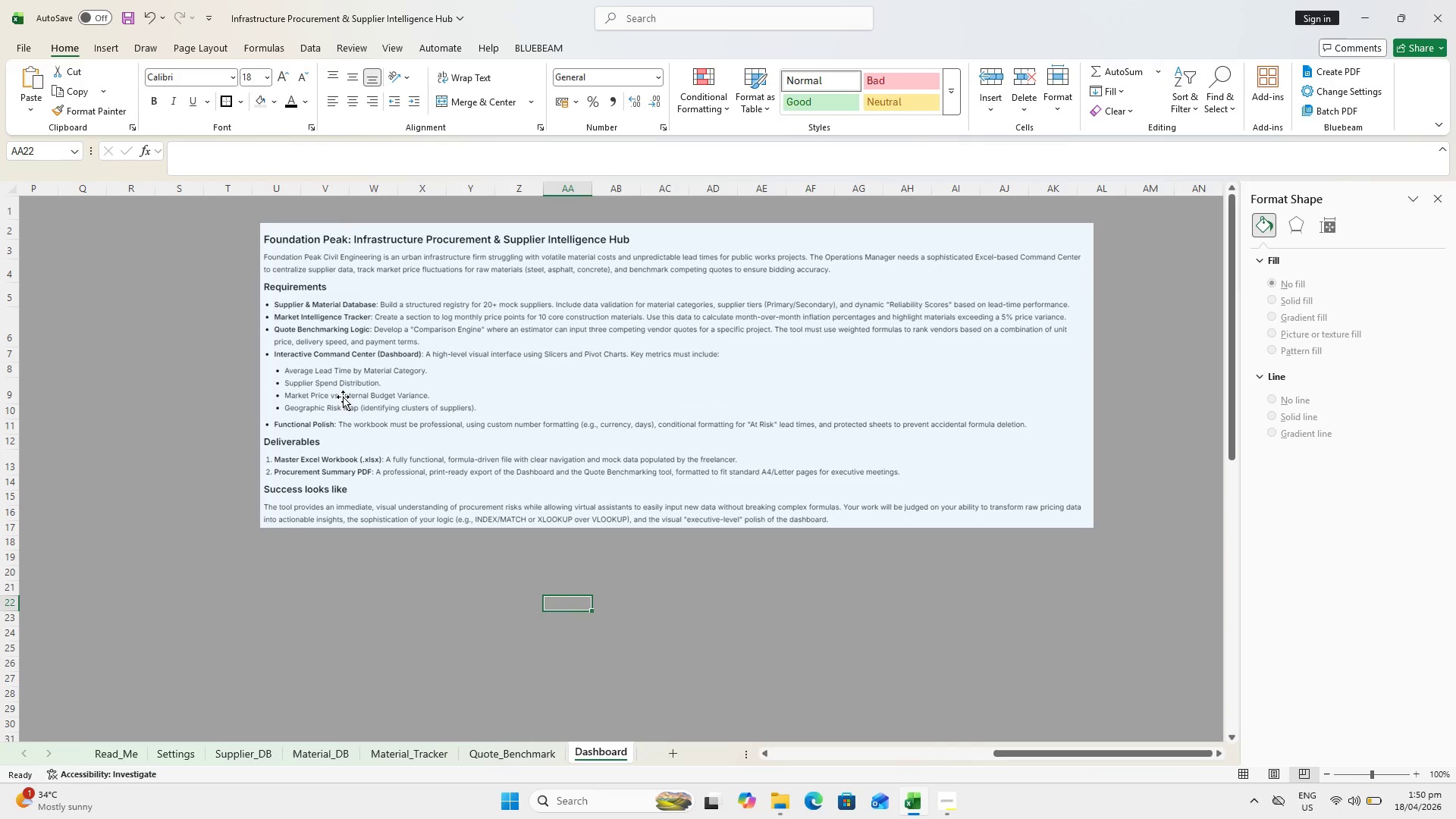 
key(Control+S)
 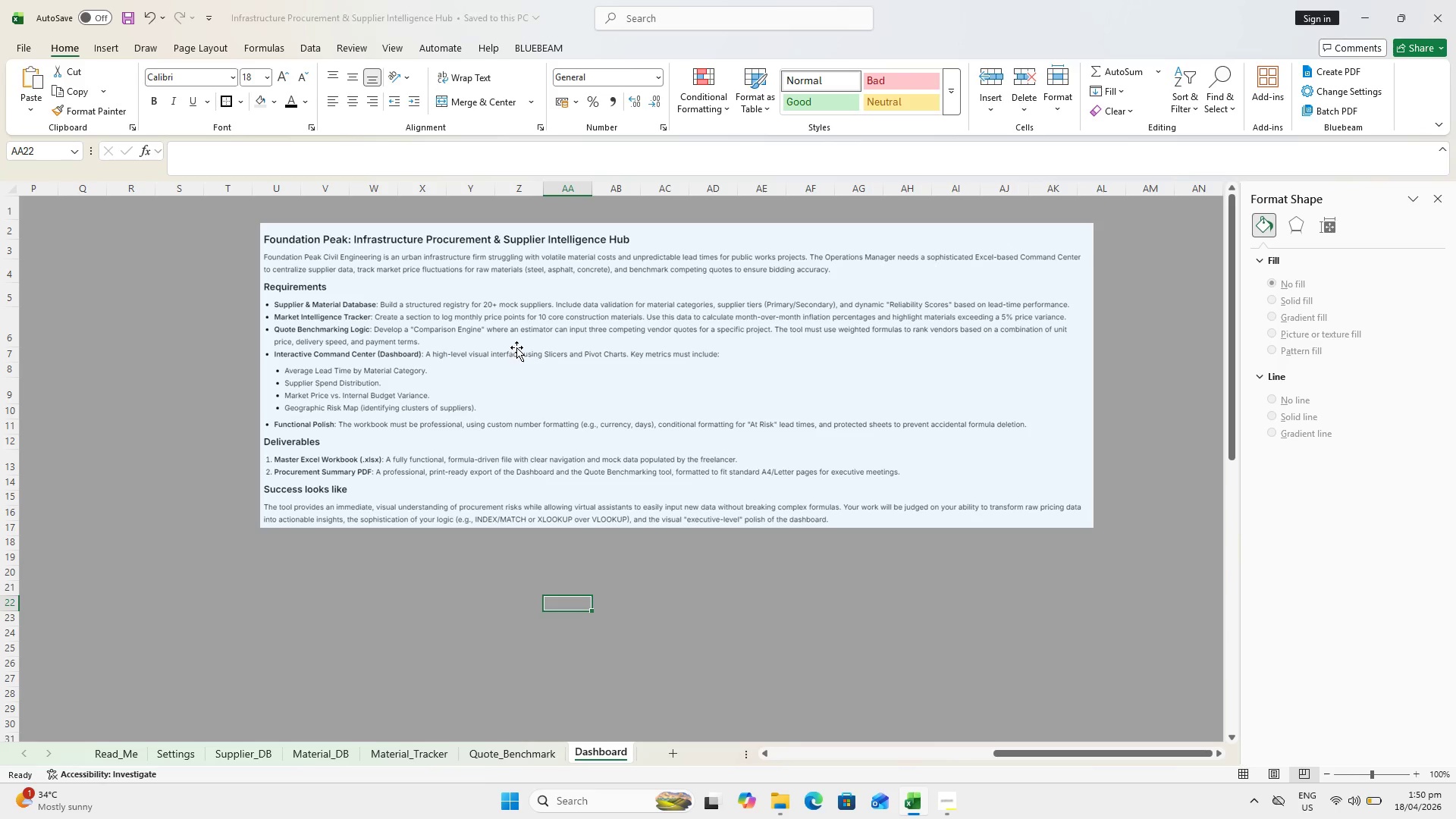 
scroll: coordinate [516, 347], scroll_direction: up, amount: 1.0
 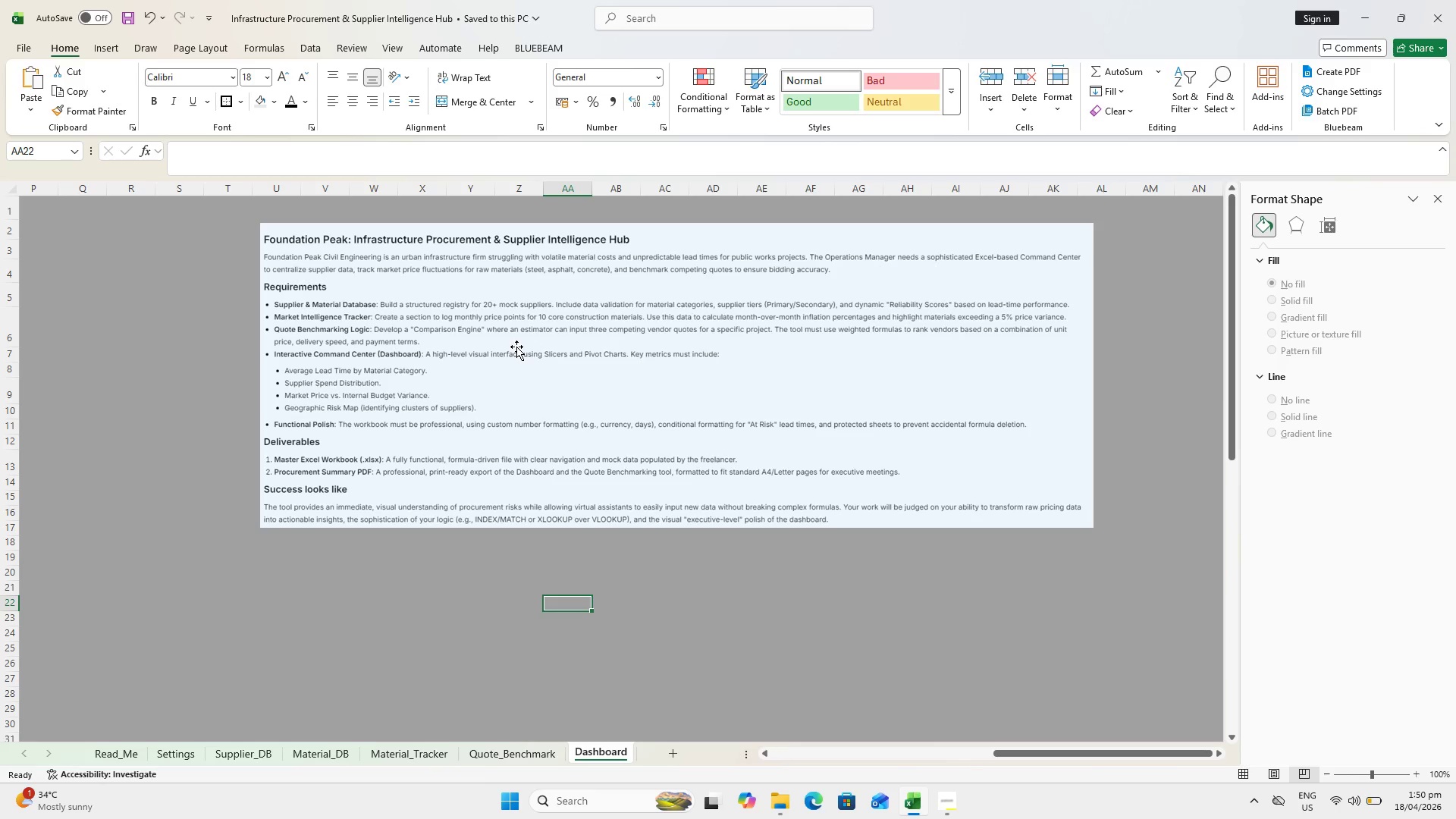 
hold_key(key=ControlLeft, duration=0.56)
scroll: coordinate [516, 347], scroll_direction: up, amount: 1.0
 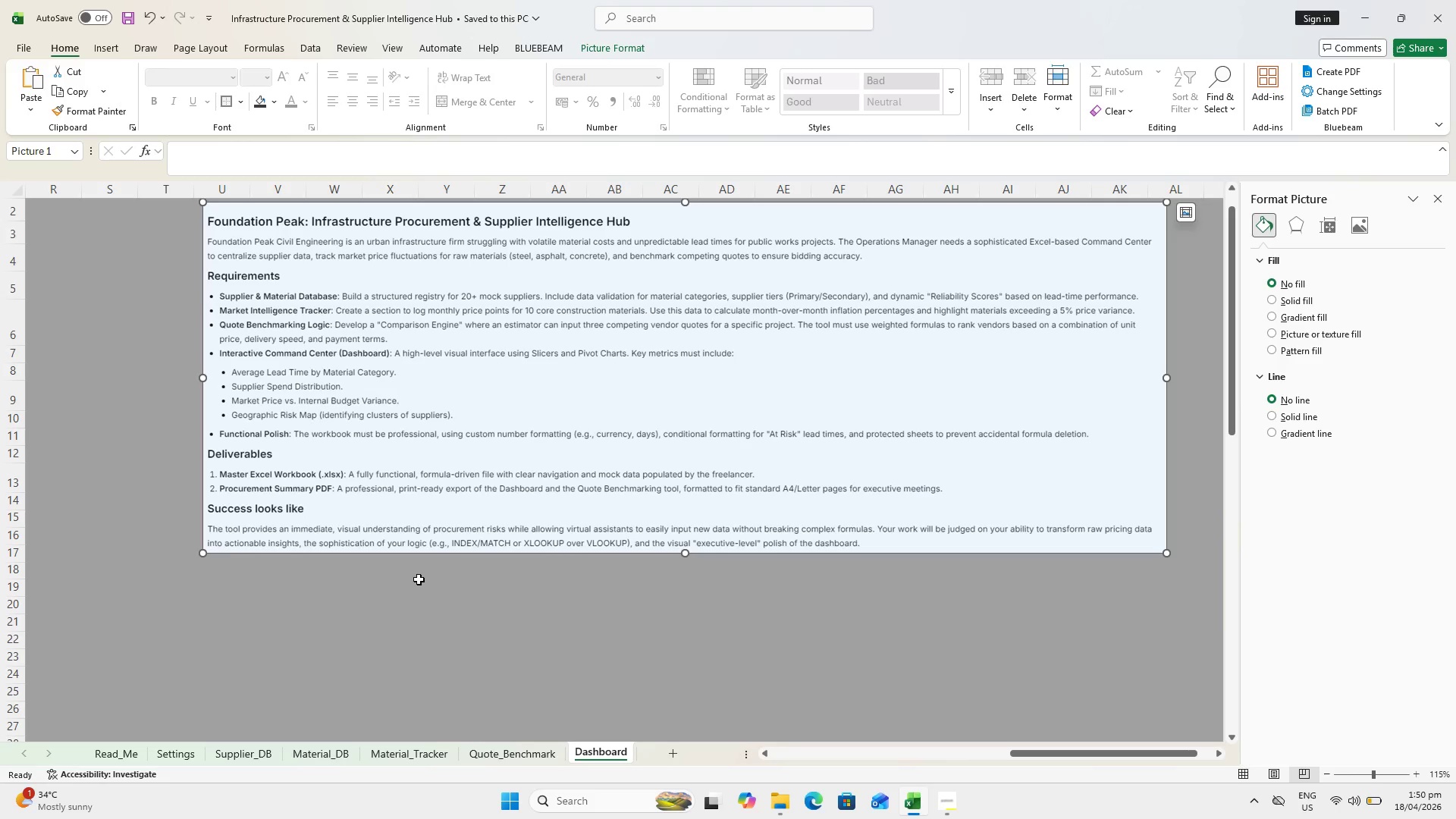 
wait(41.52)
 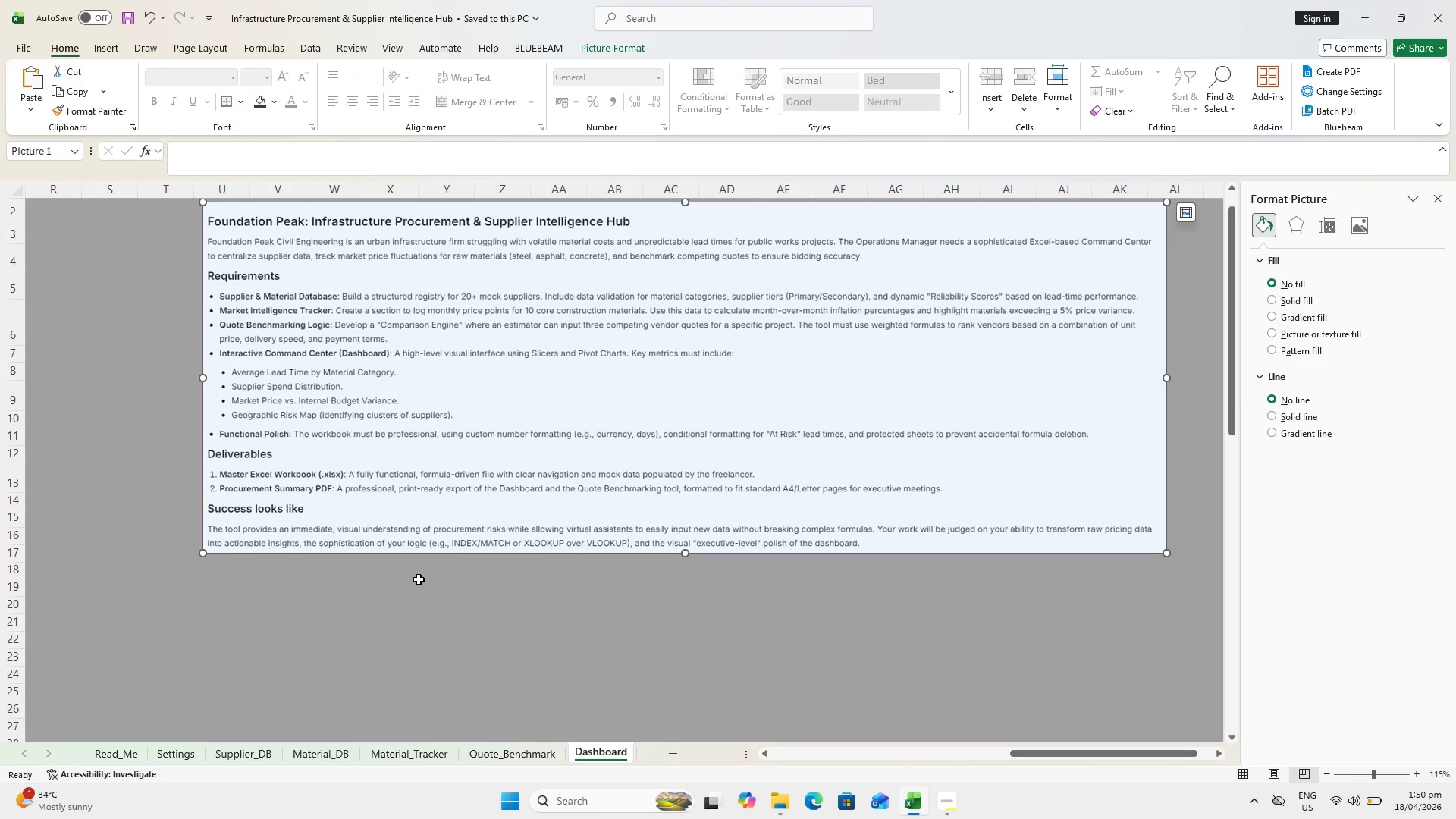 
left_click_drag(start_coordinate=[1164, 381], to_coordinate=[914, 395])
 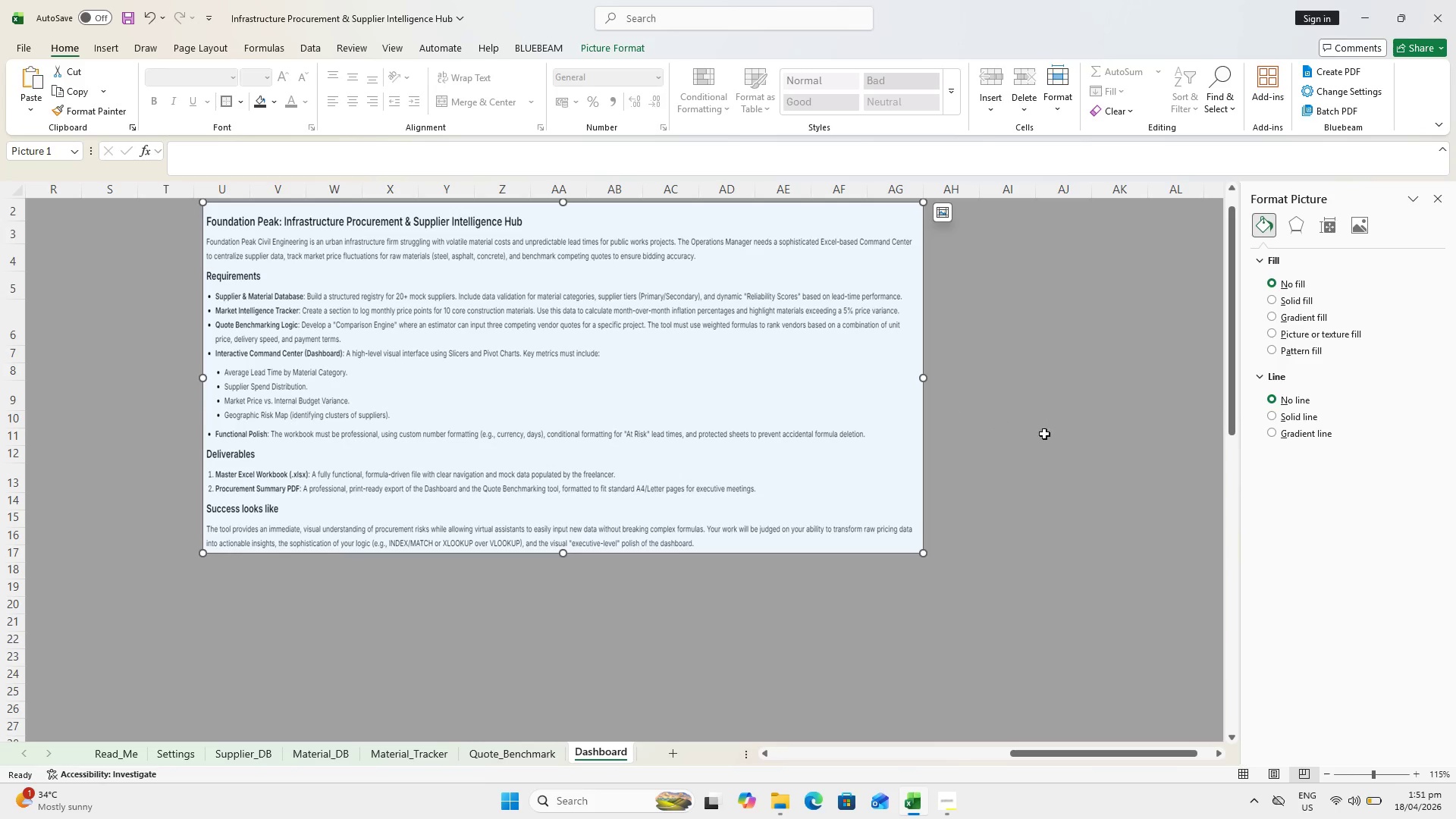 
left_click([1078, 440])
 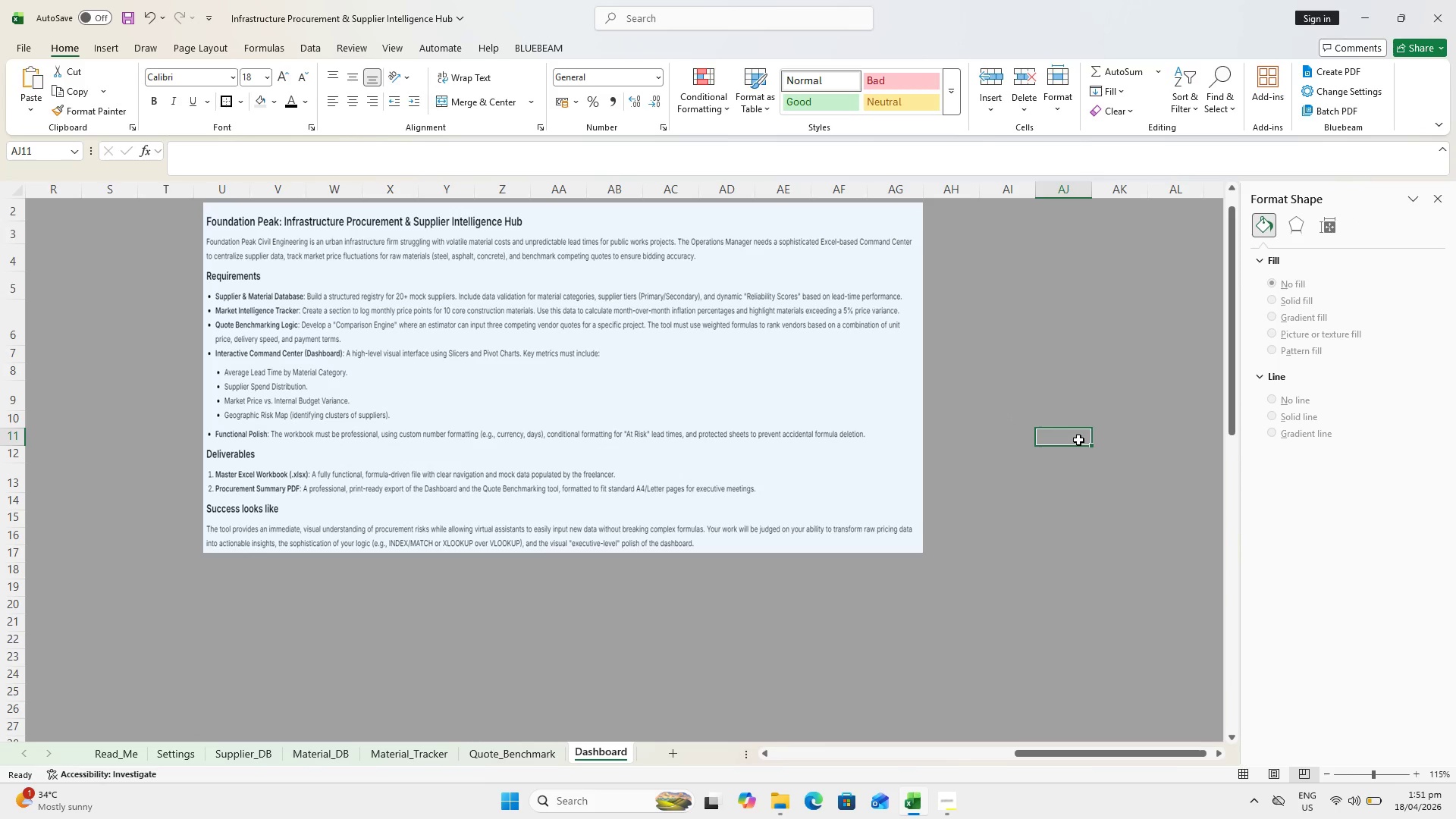 
wait(38.17)
 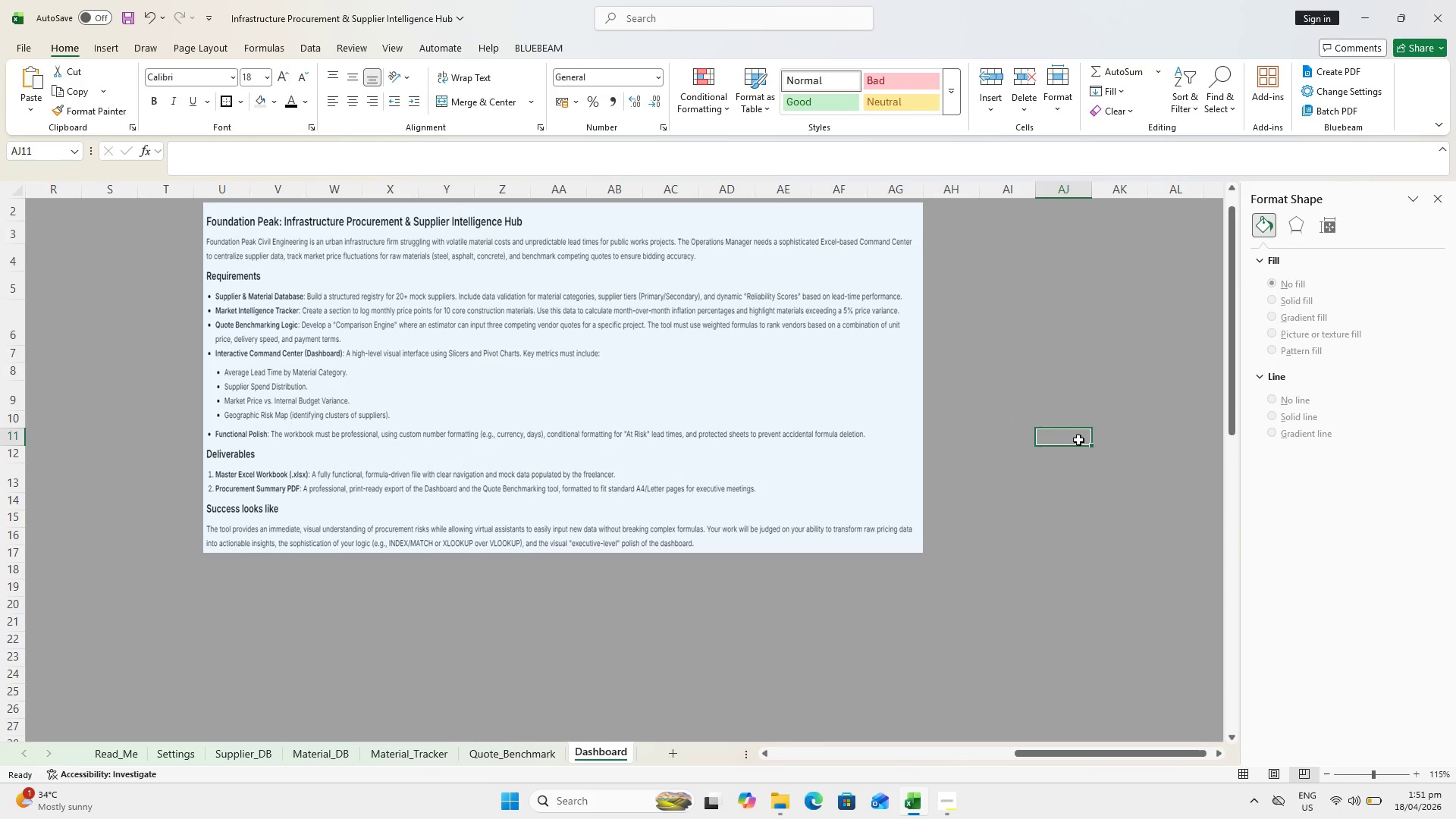 
key(Control+ControlLeft)
 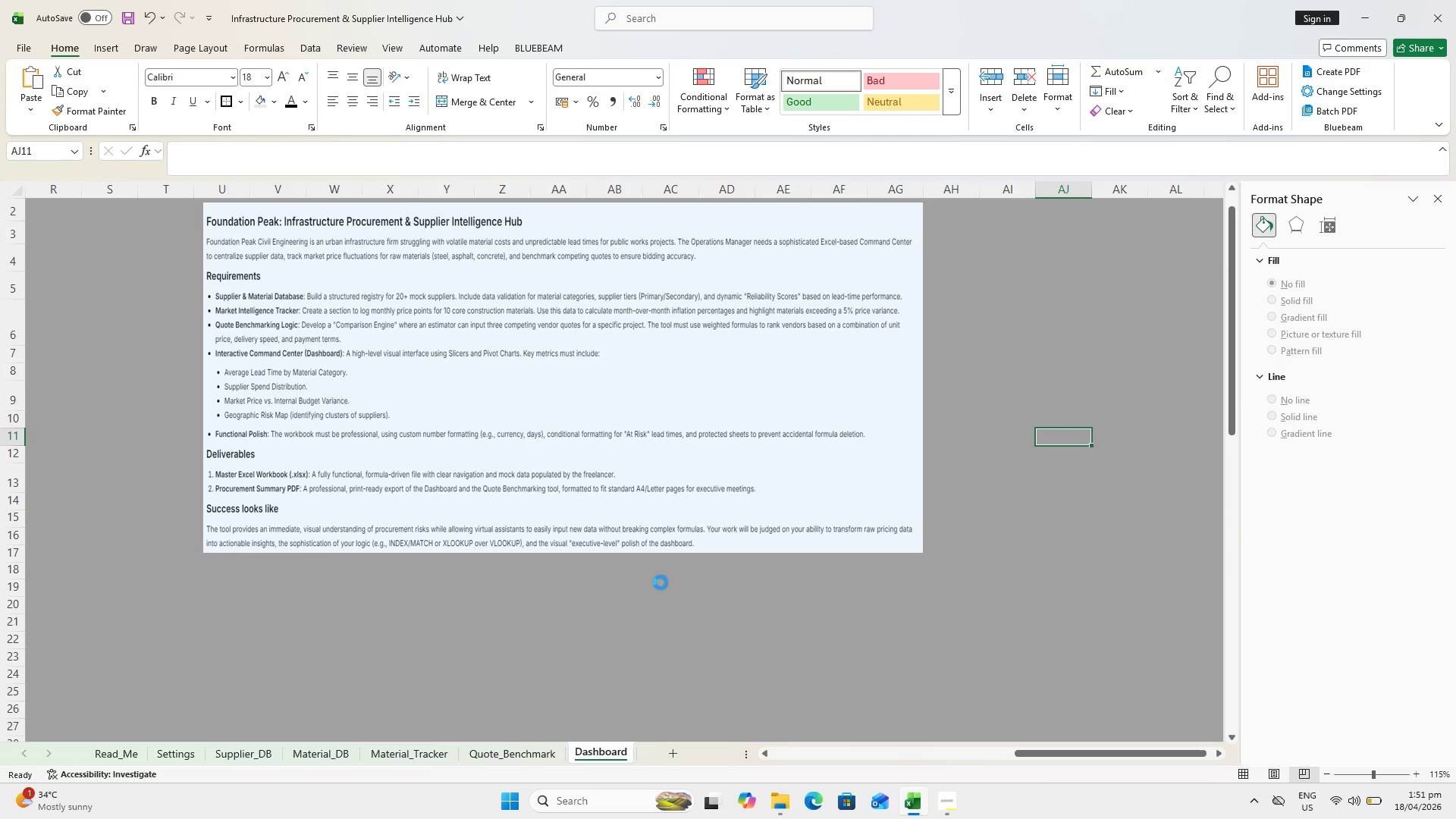 
key(Control+S)
 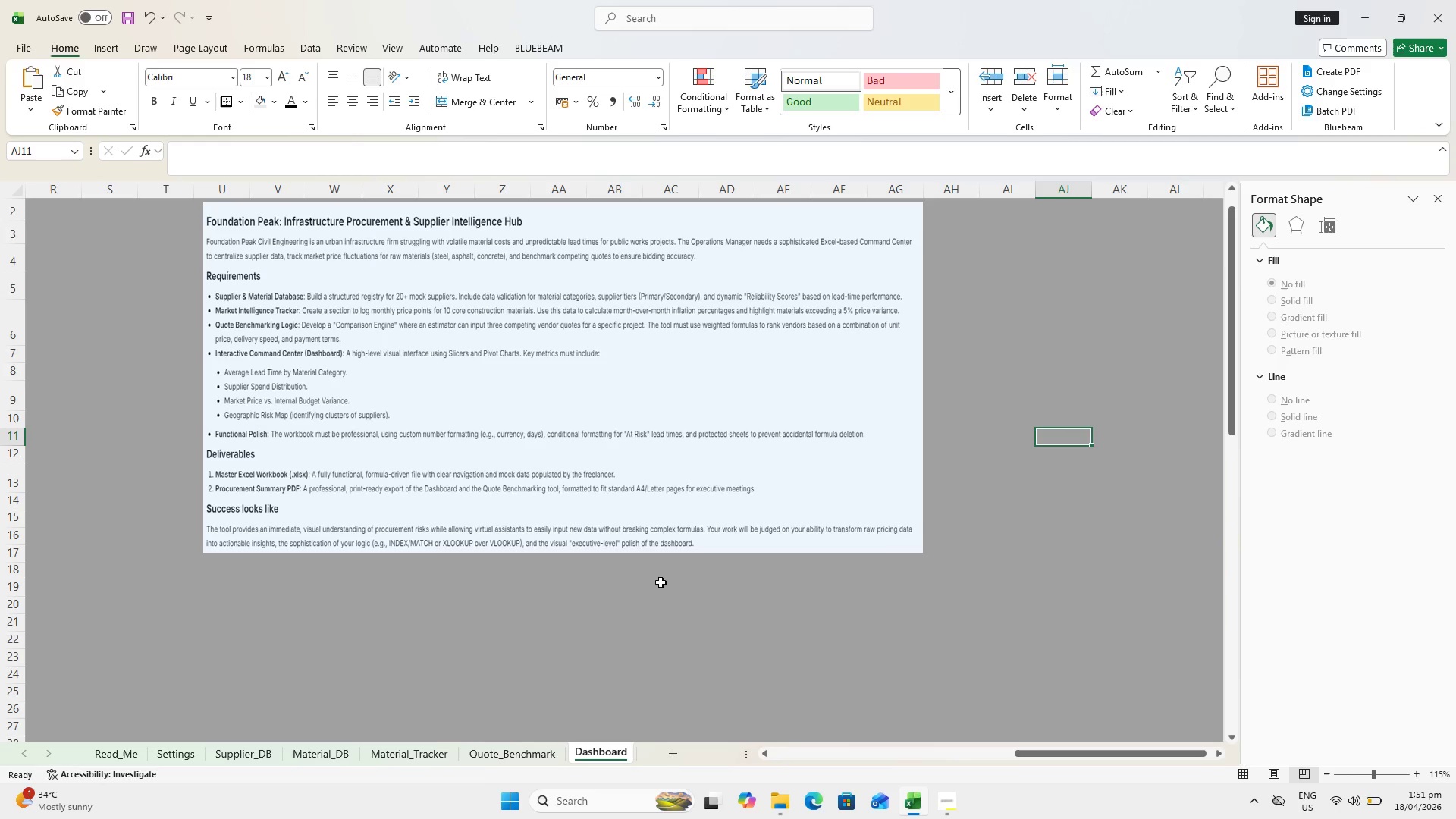 
key(Alt+AltLeft)
 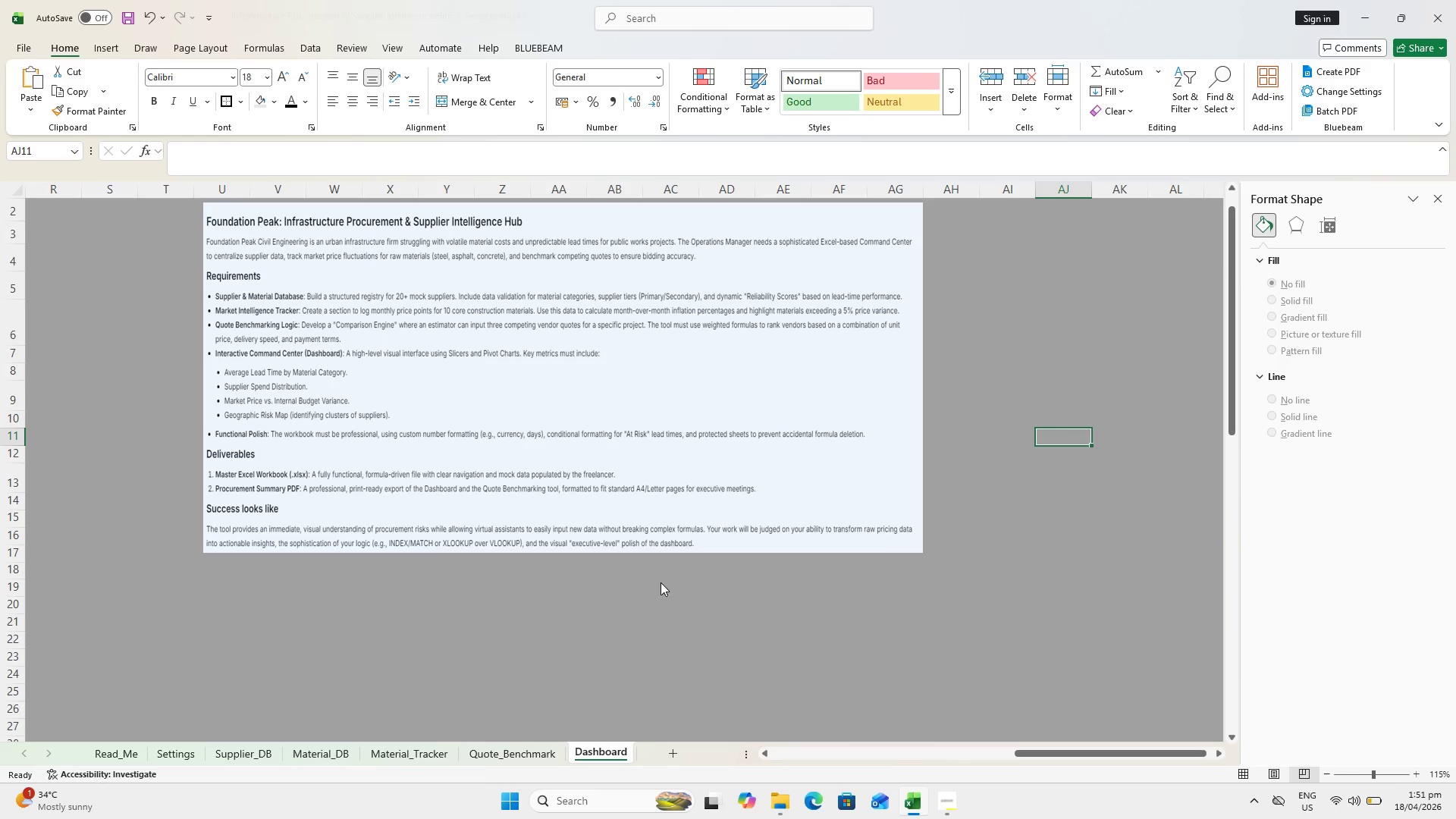 
key(Alt+Z)
 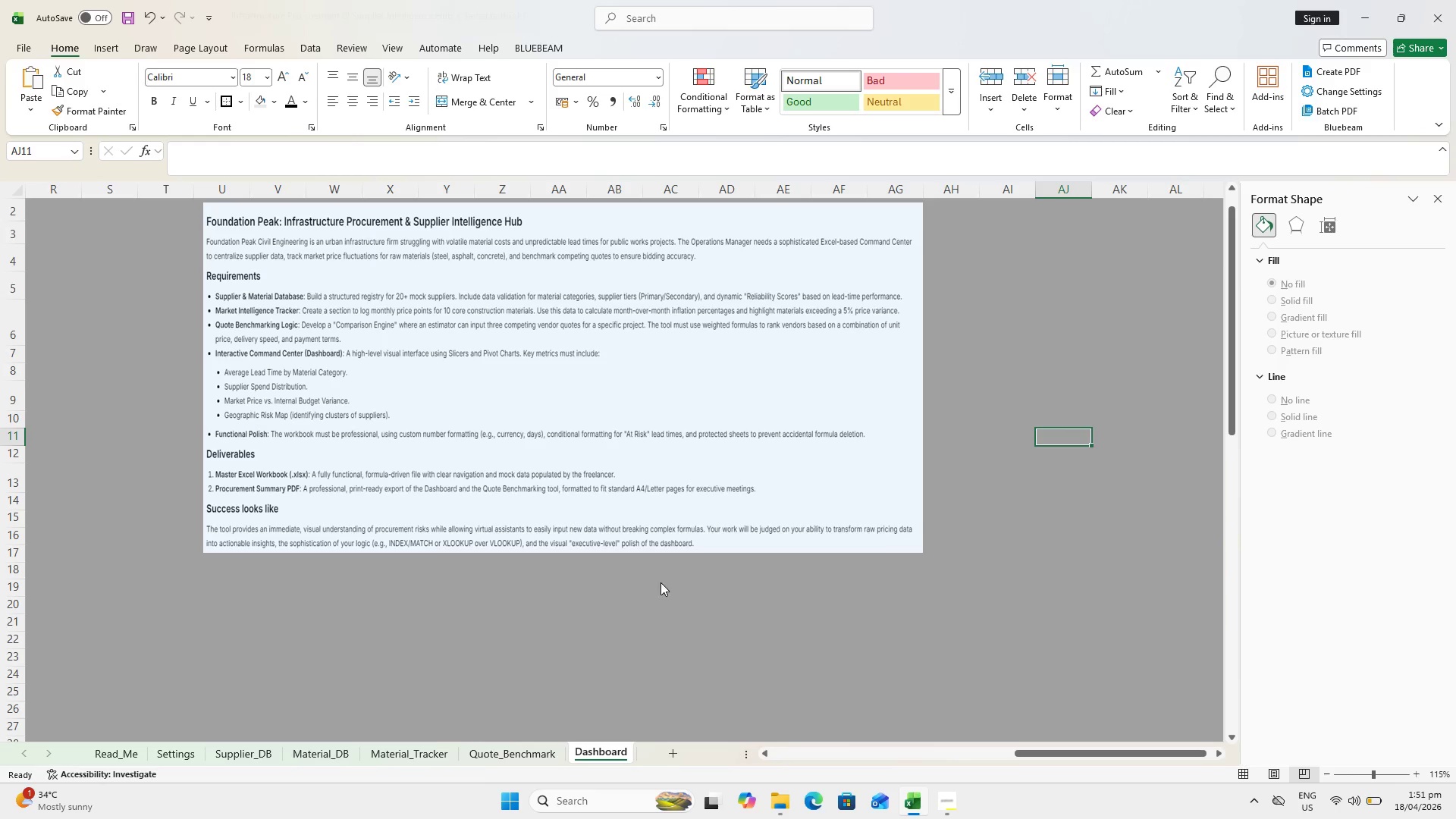 
key(Alt+Tab)